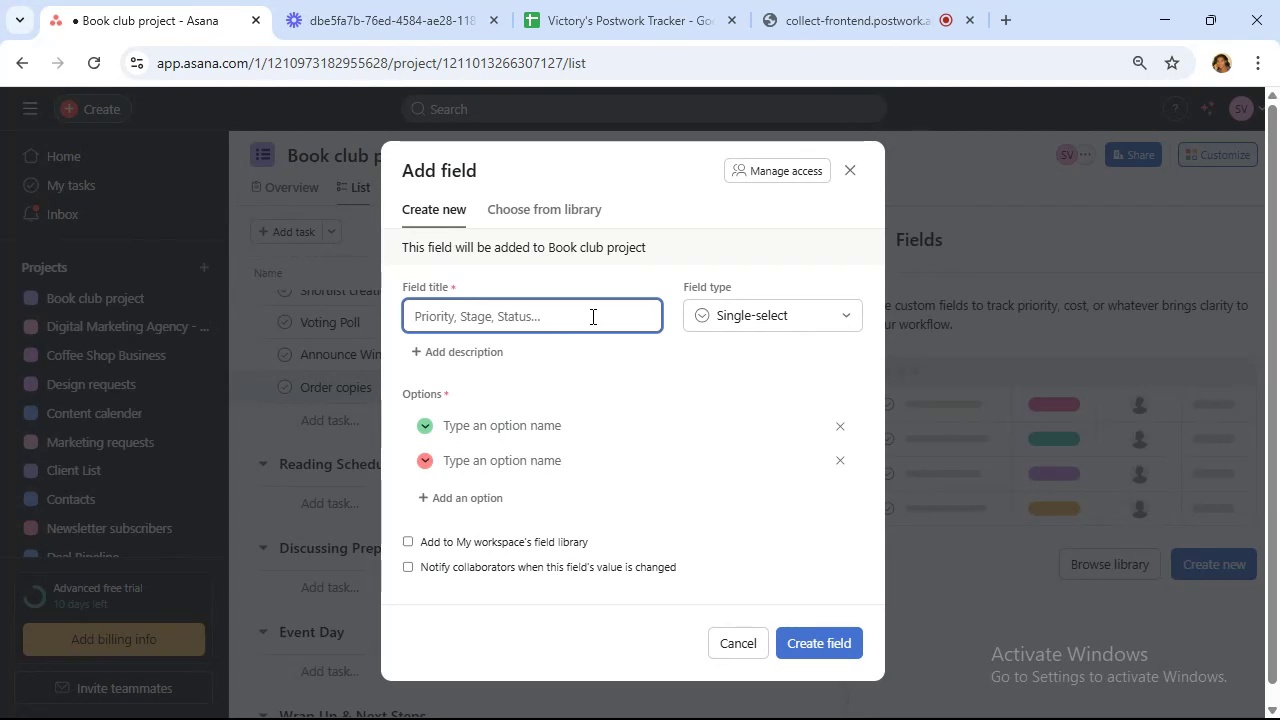 
type(Members)
 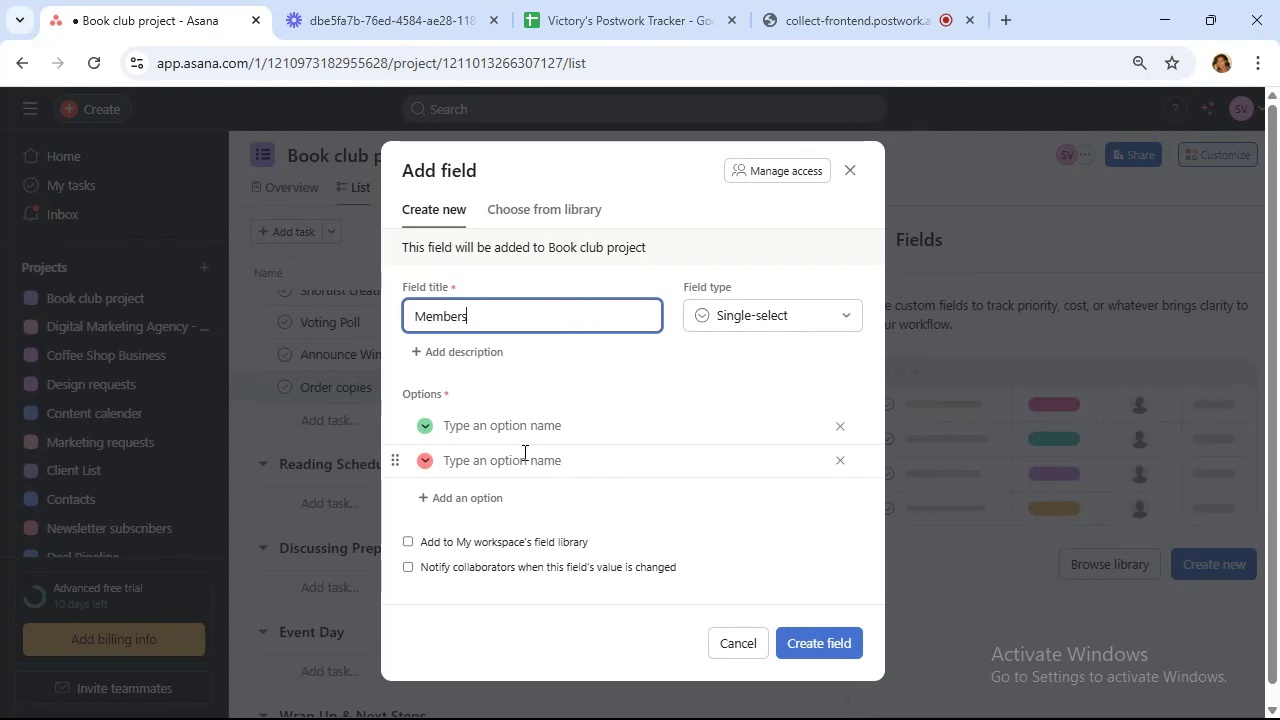 
left_click([525, 436])
 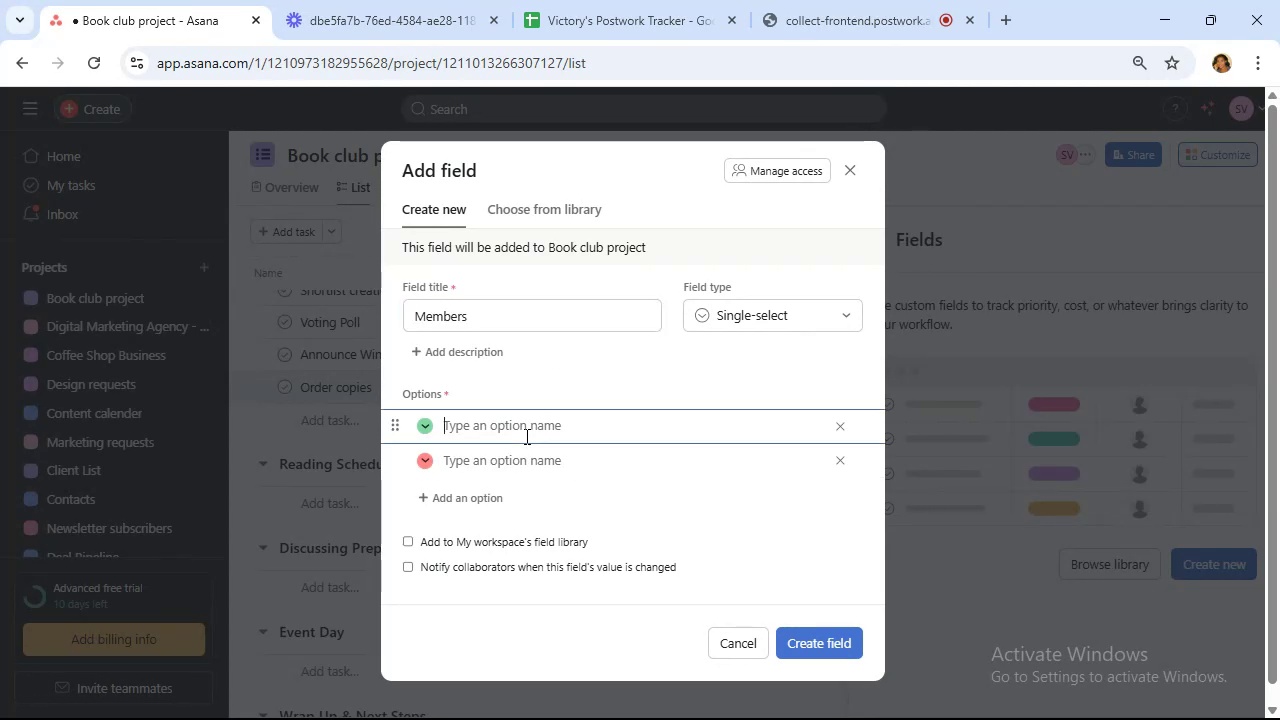 
type(Volunteers)
 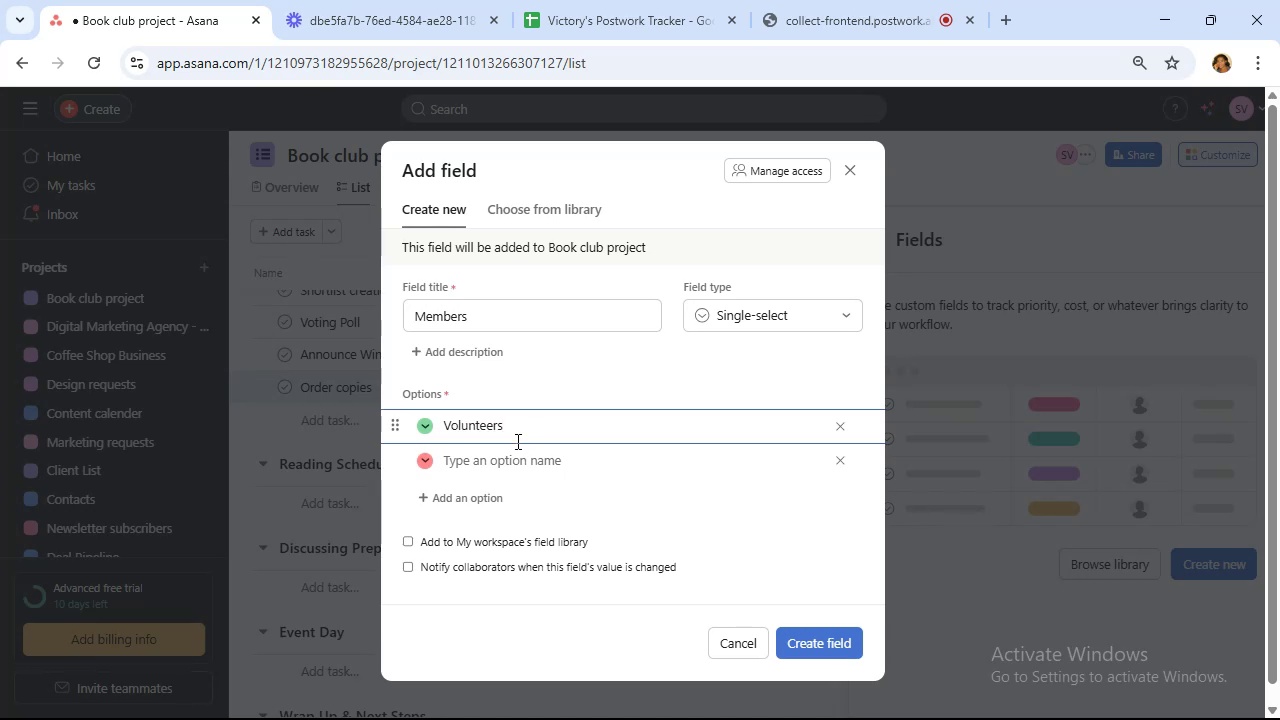 
left_click([515, 471])
 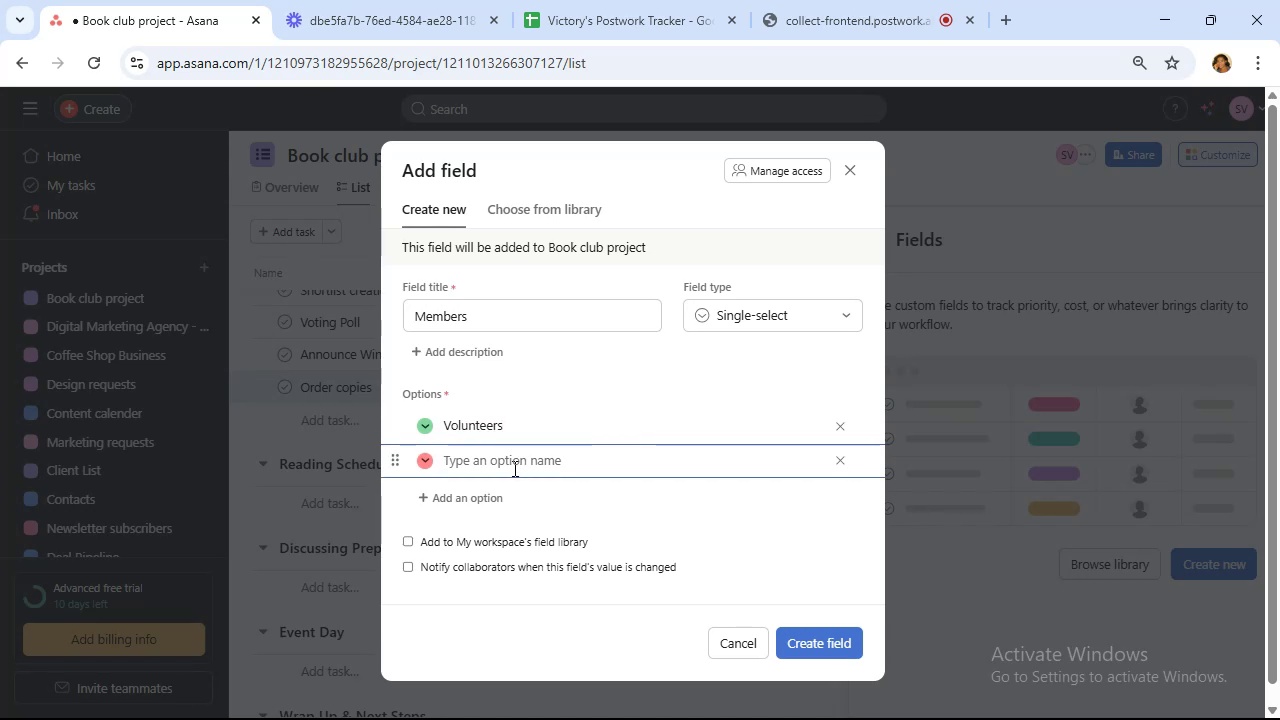 
type(Office )
 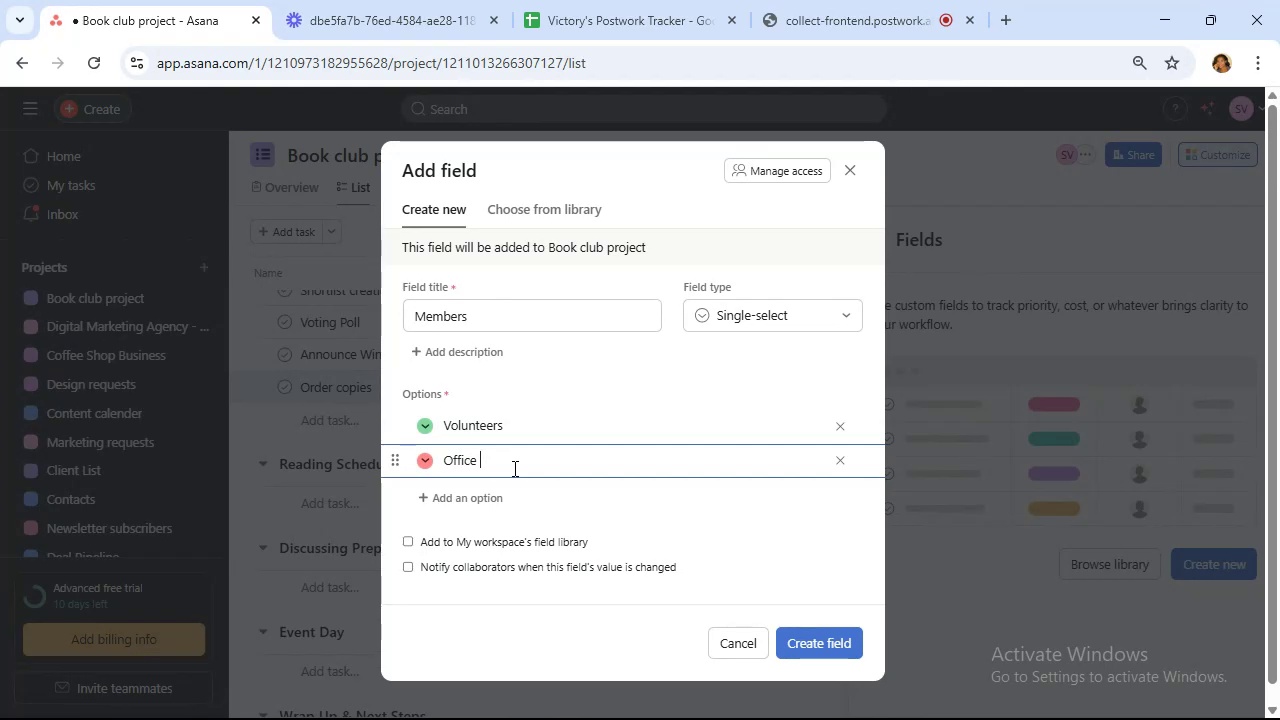 
wait(8.36)
 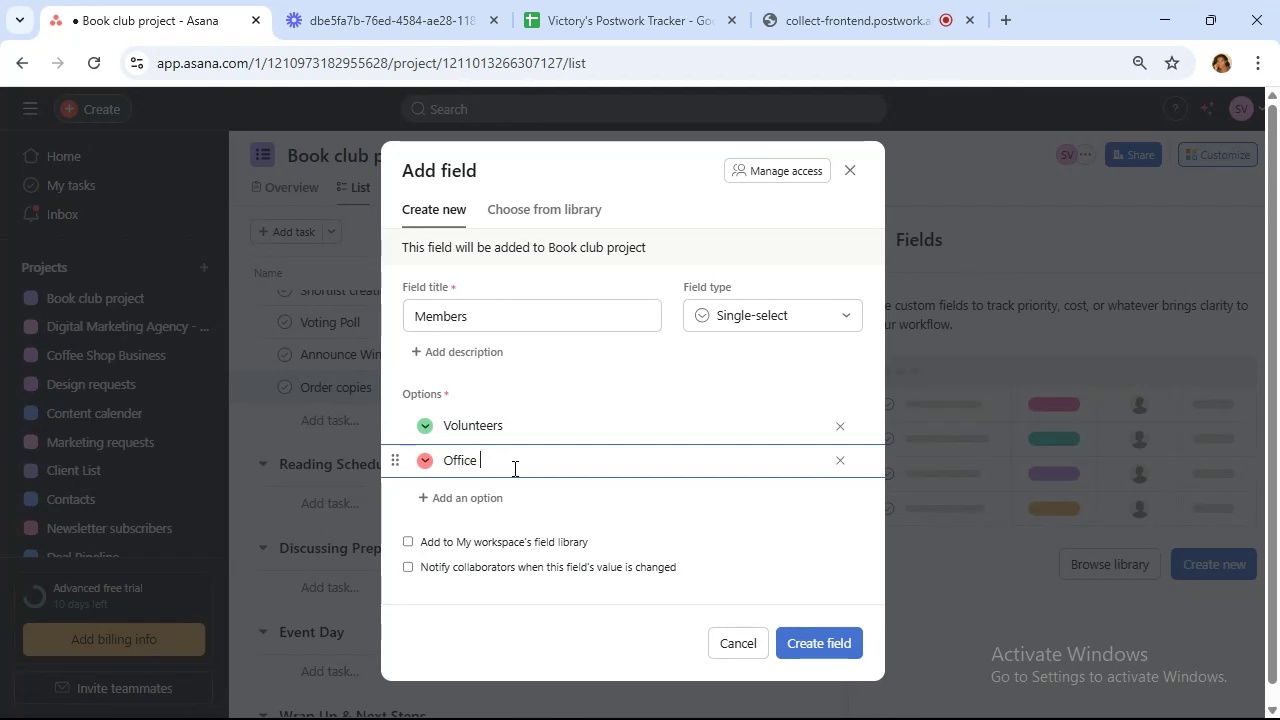 
type(manager)
 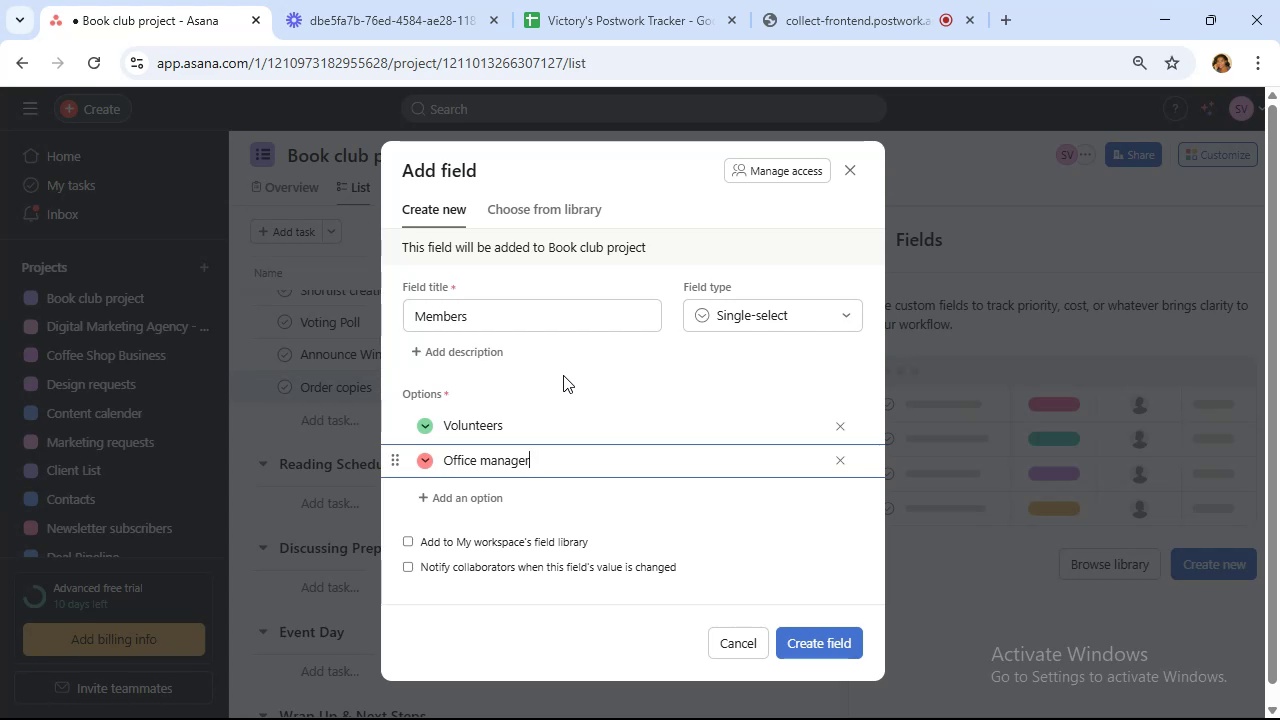 
wait(45.4)
 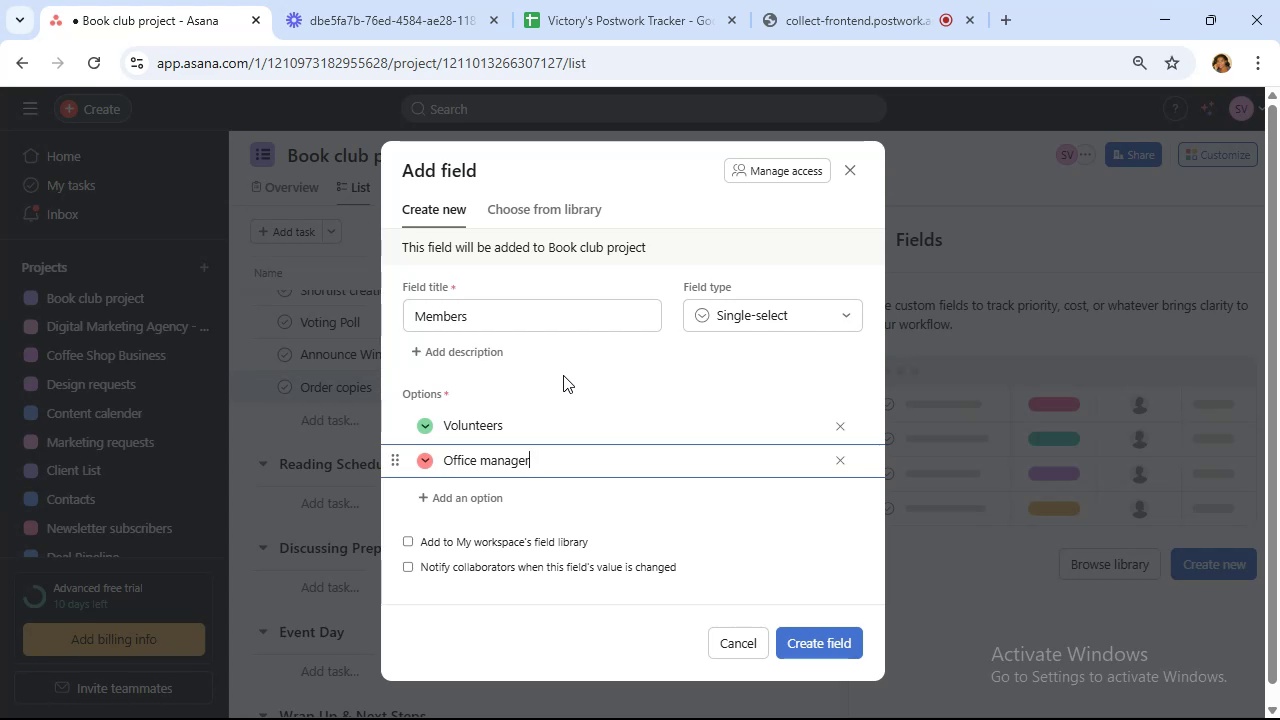 
left_click([821, 634])
 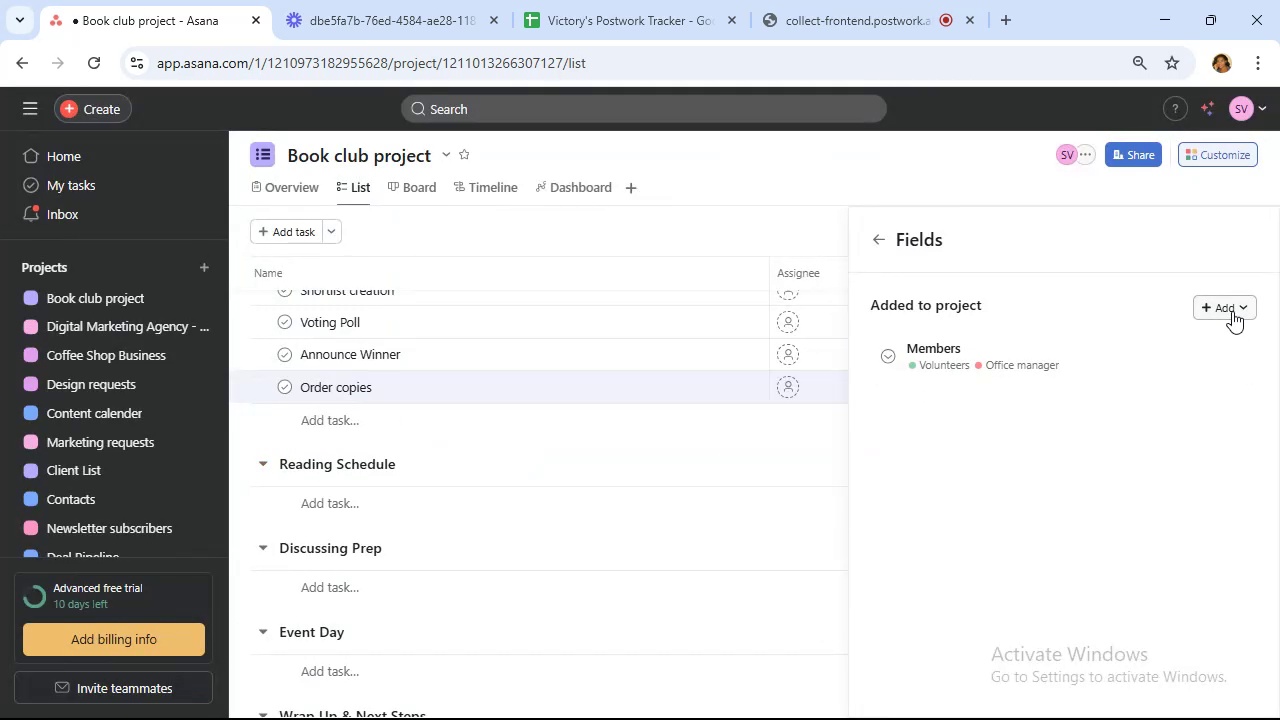 
left_click([1232, 311])
 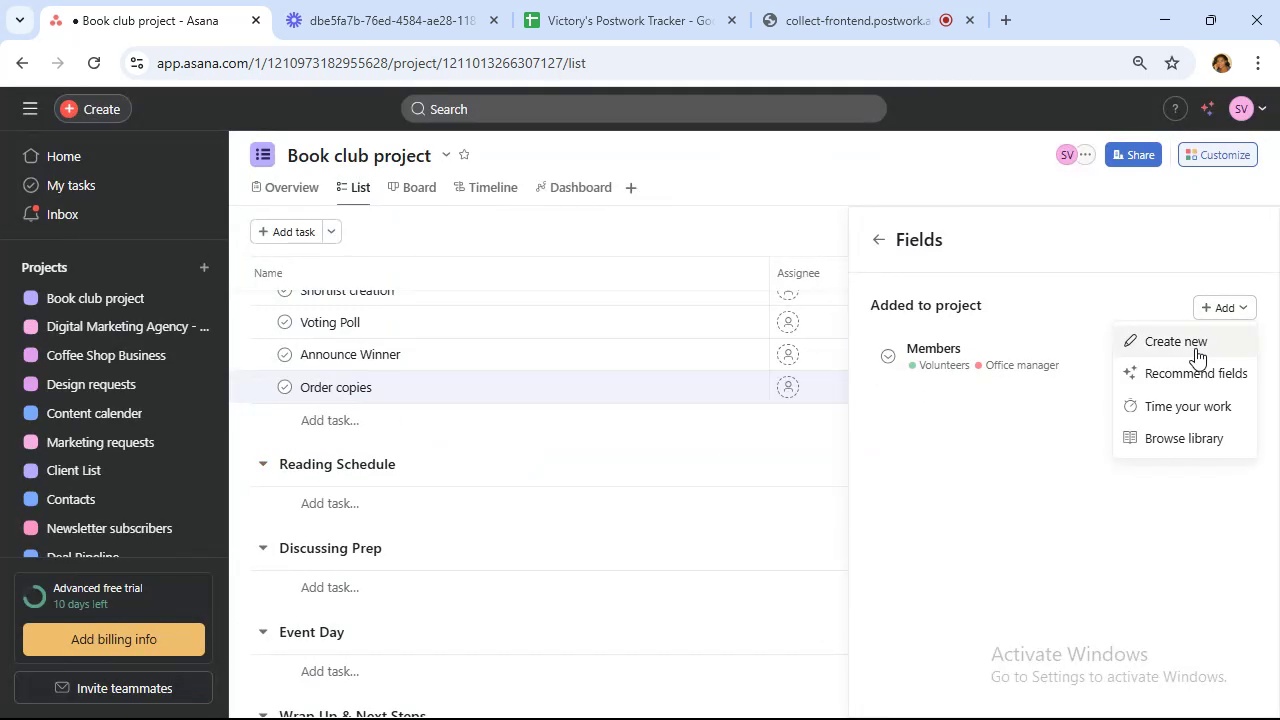 
left_click([1194, 348])
 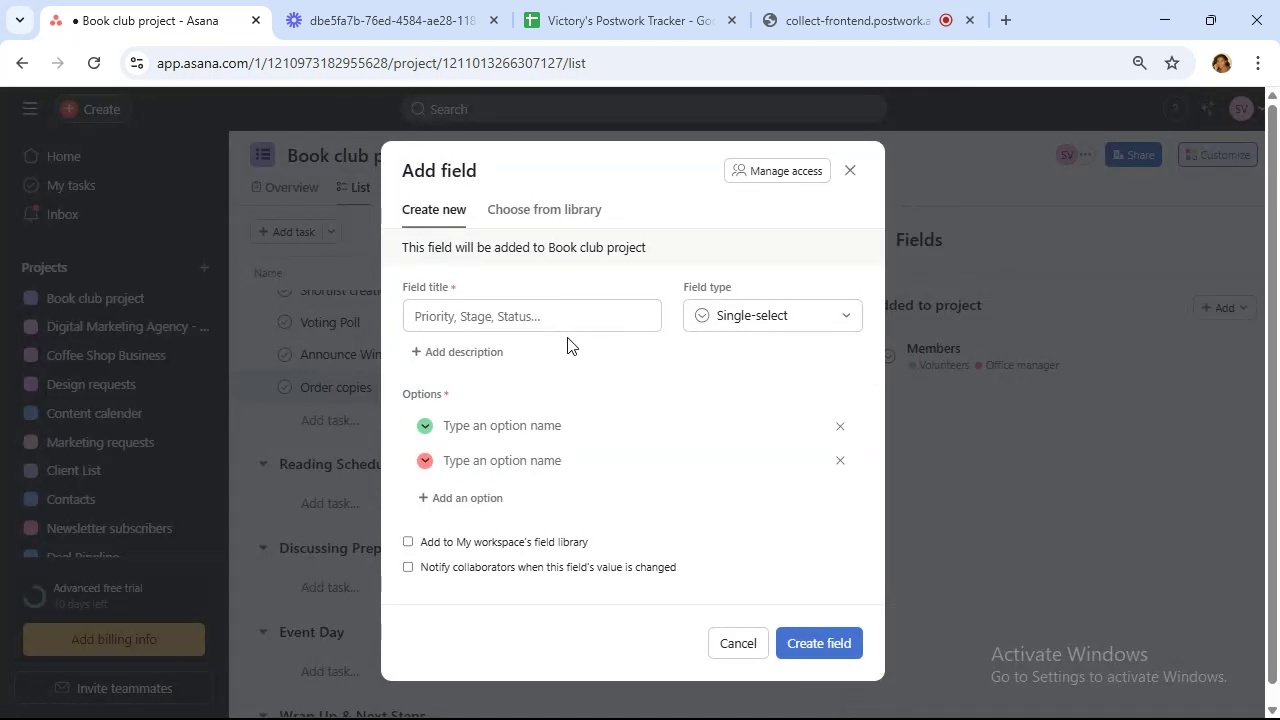 
left_click([556, 321])
 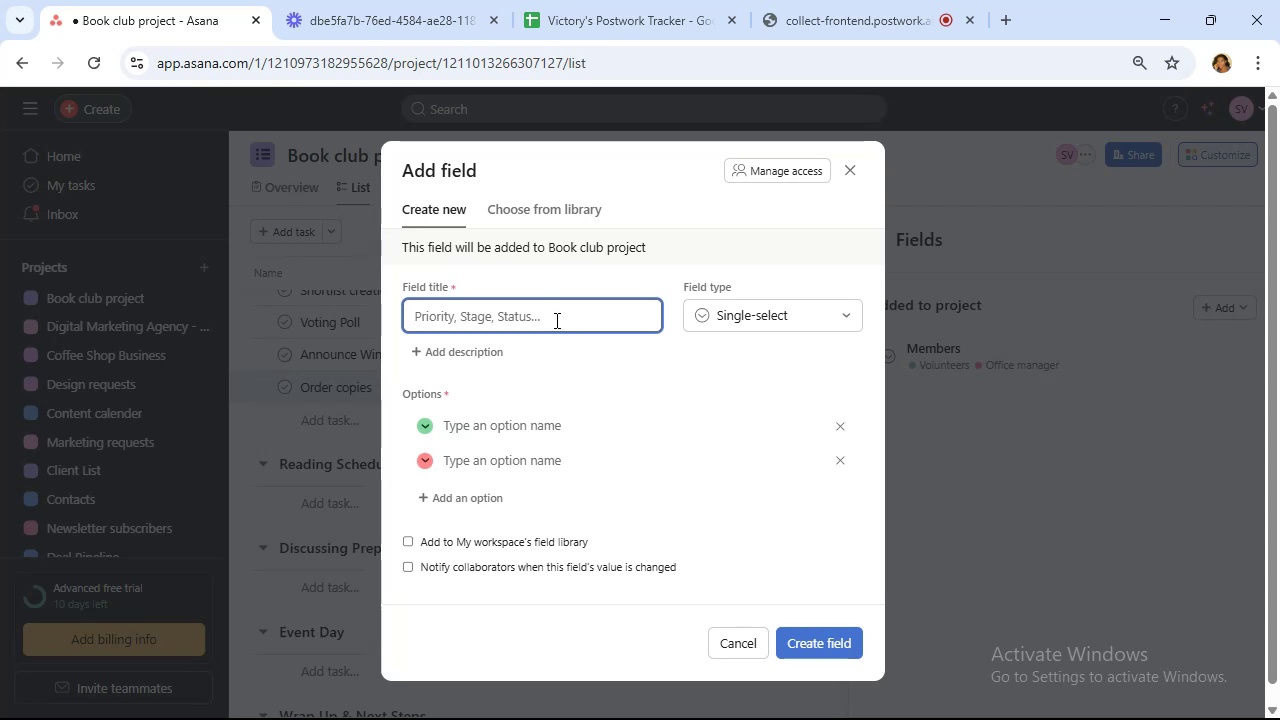 
type(Book Genre)
 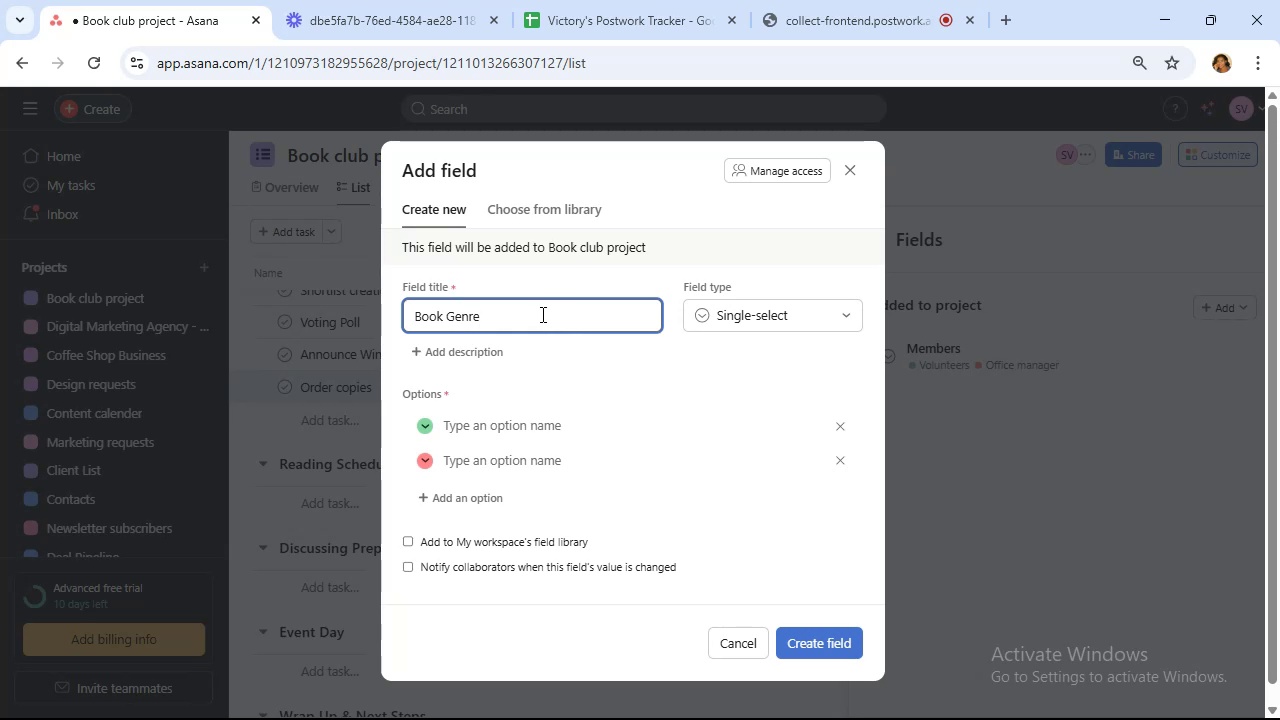 
wait(10.95)
 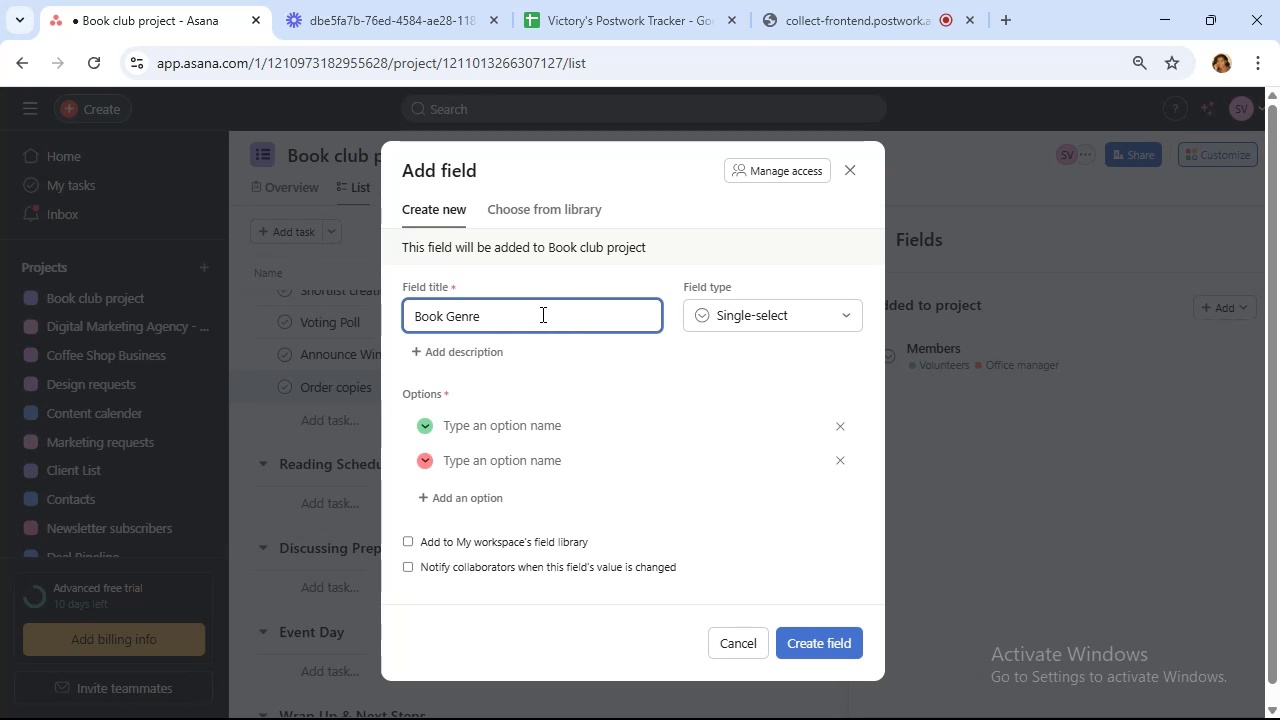 
left_click([539, 420])
 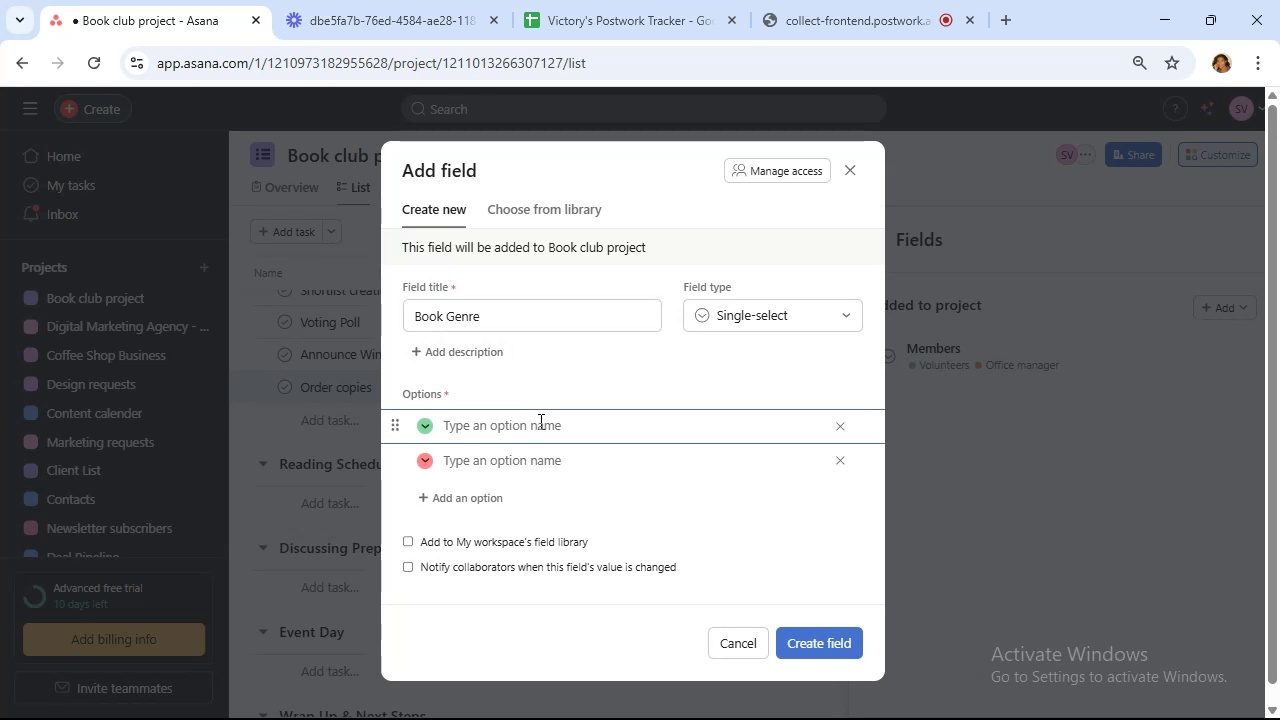 
type(Mystery)
 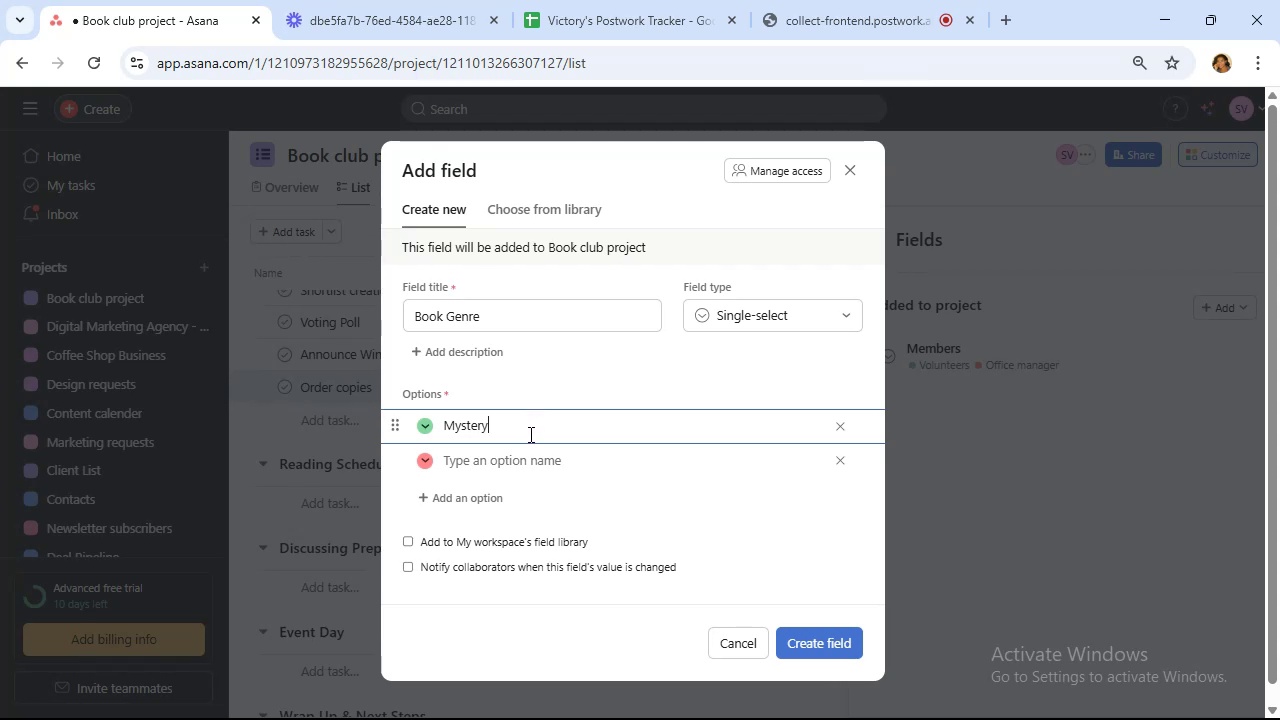 
wait(6.37)
 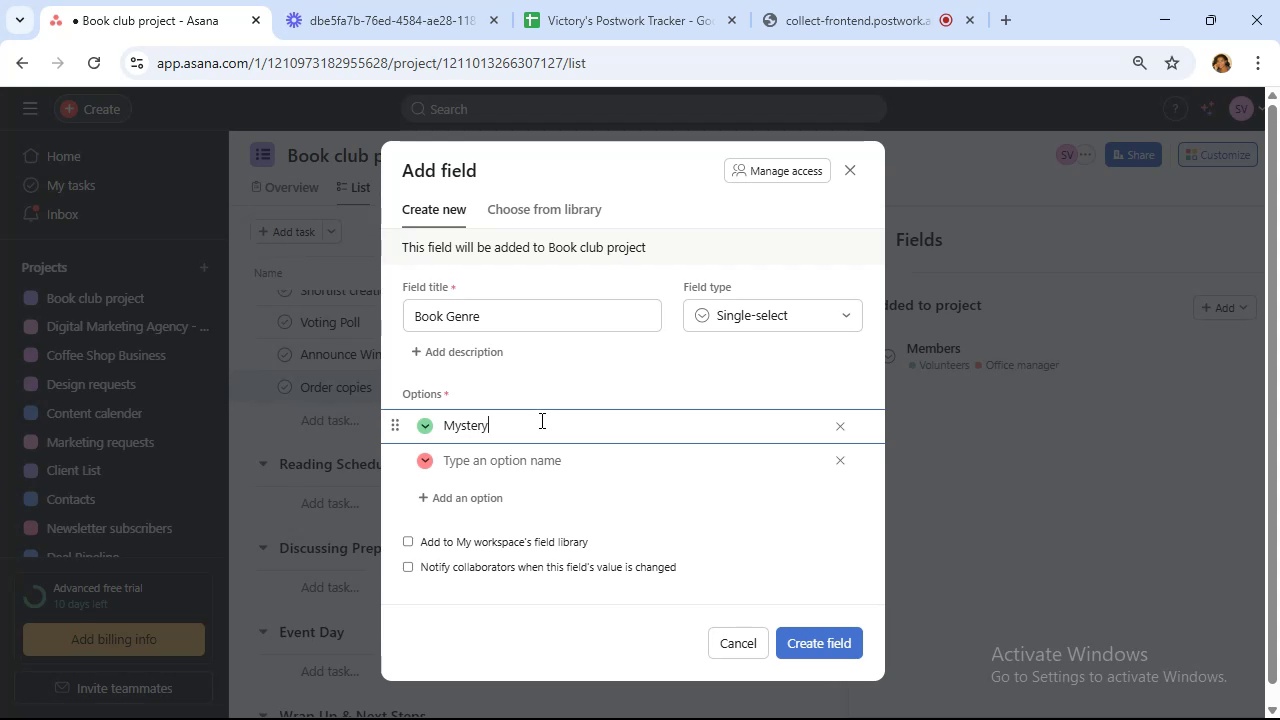 
type(Romance)
 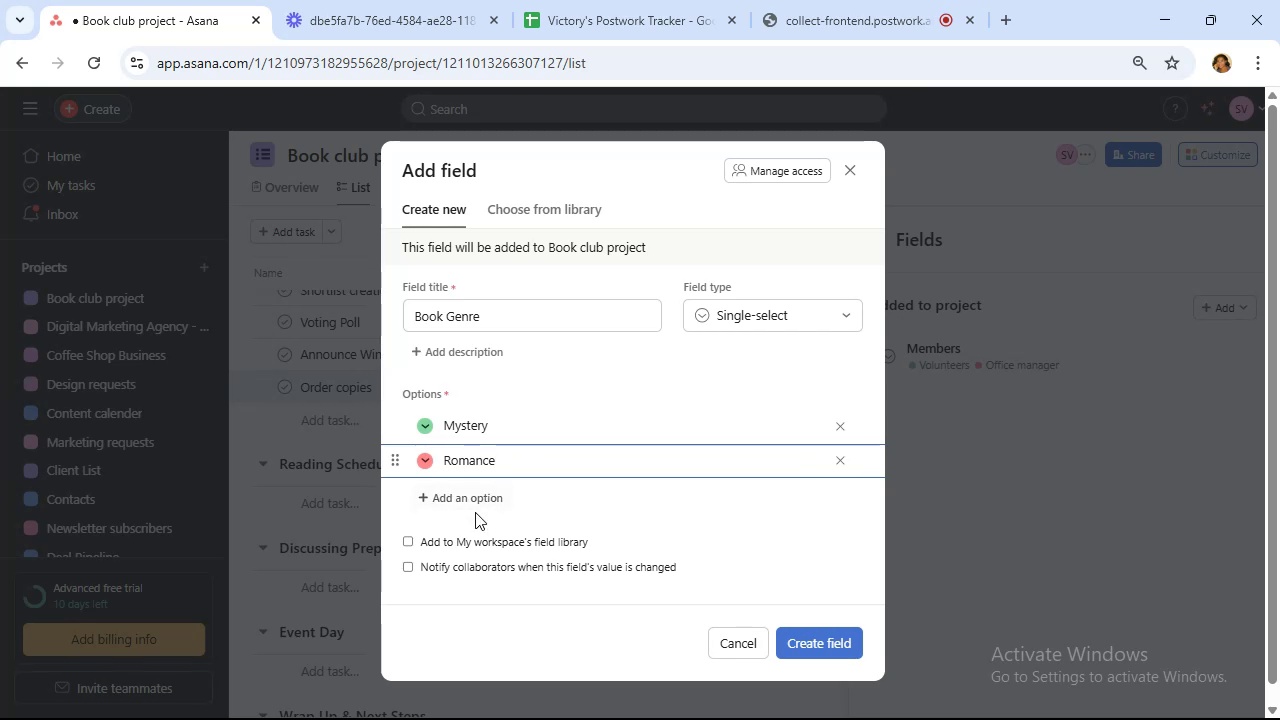 
left_click([475, 502])
 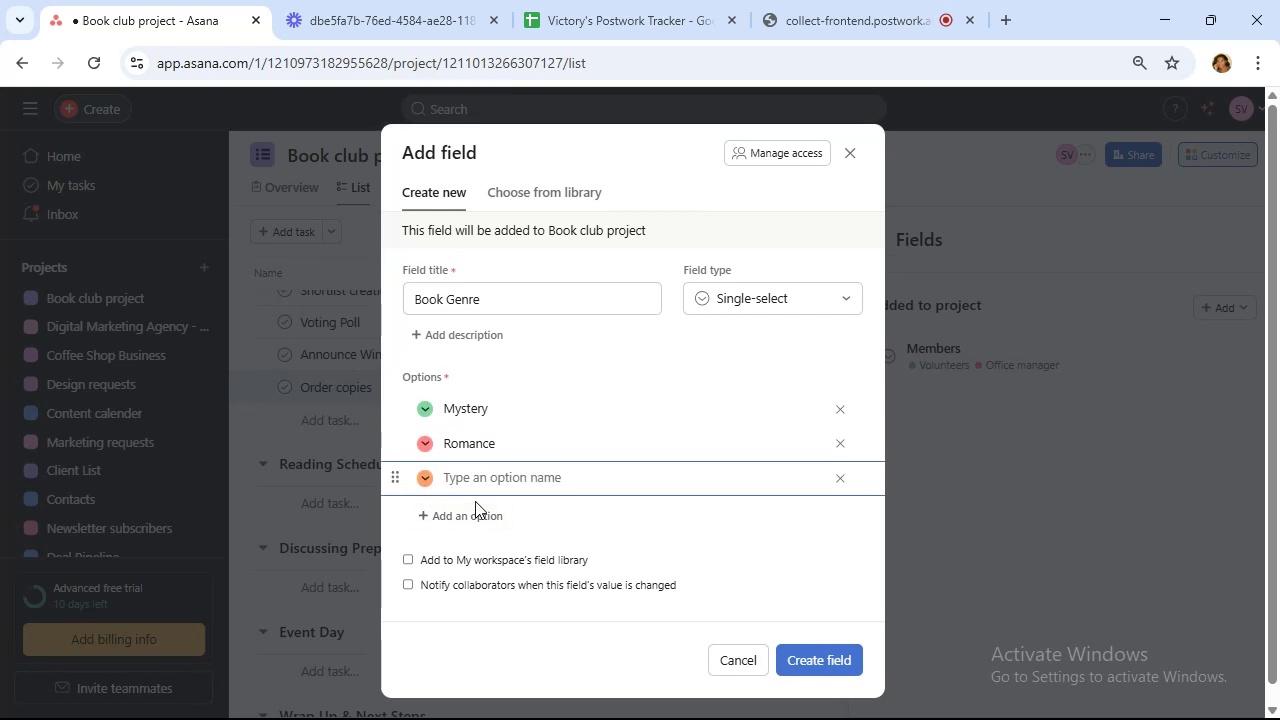 
type(Sci-Fi)
 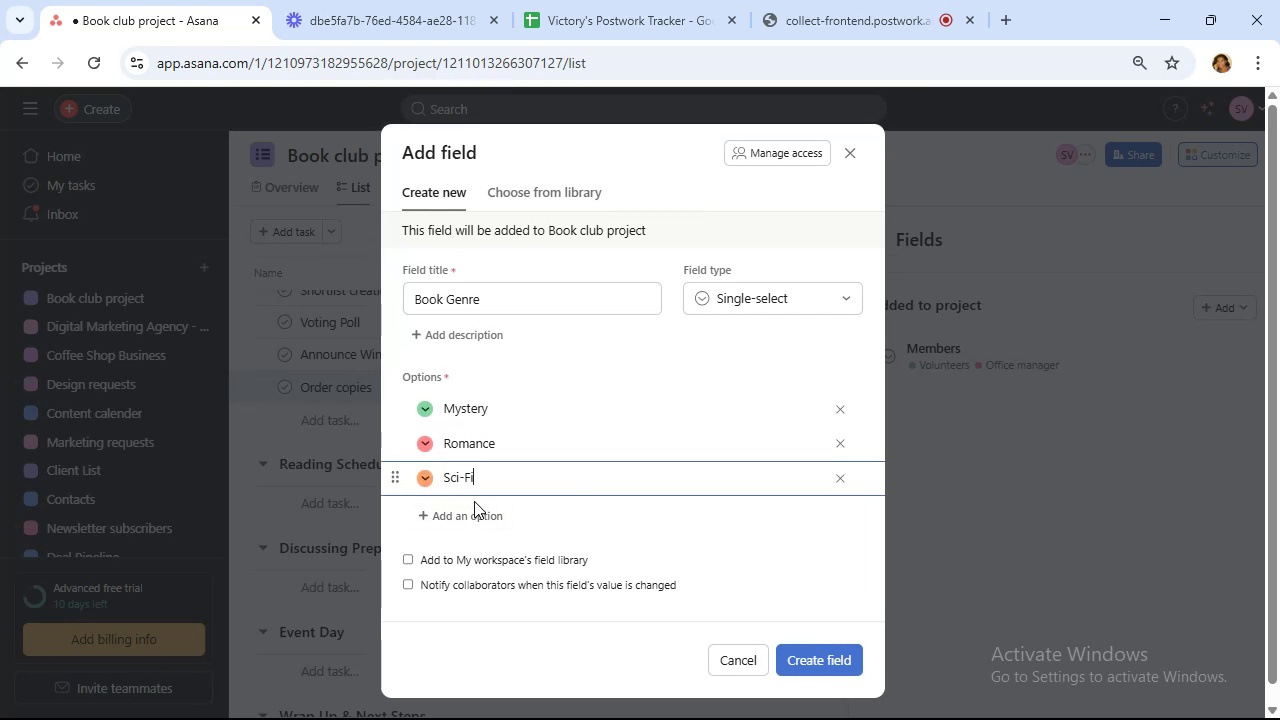 
left_click([472, 512])
 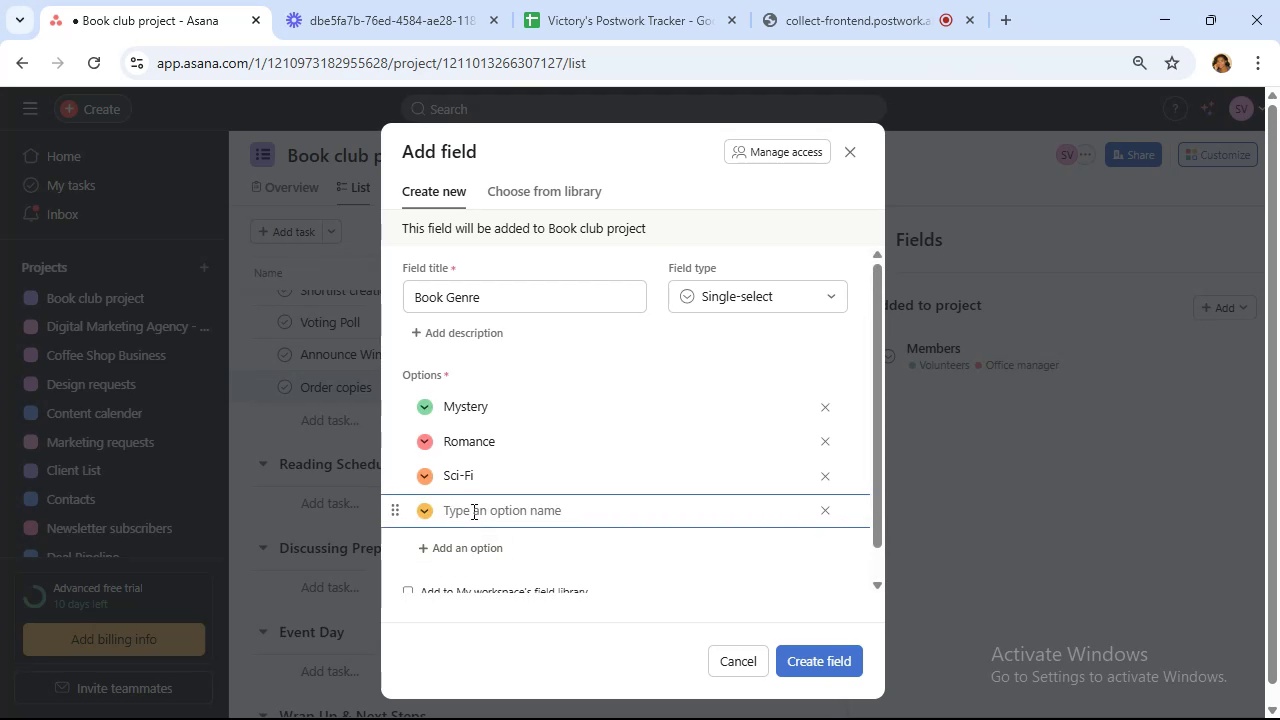 
wait(7.35)
 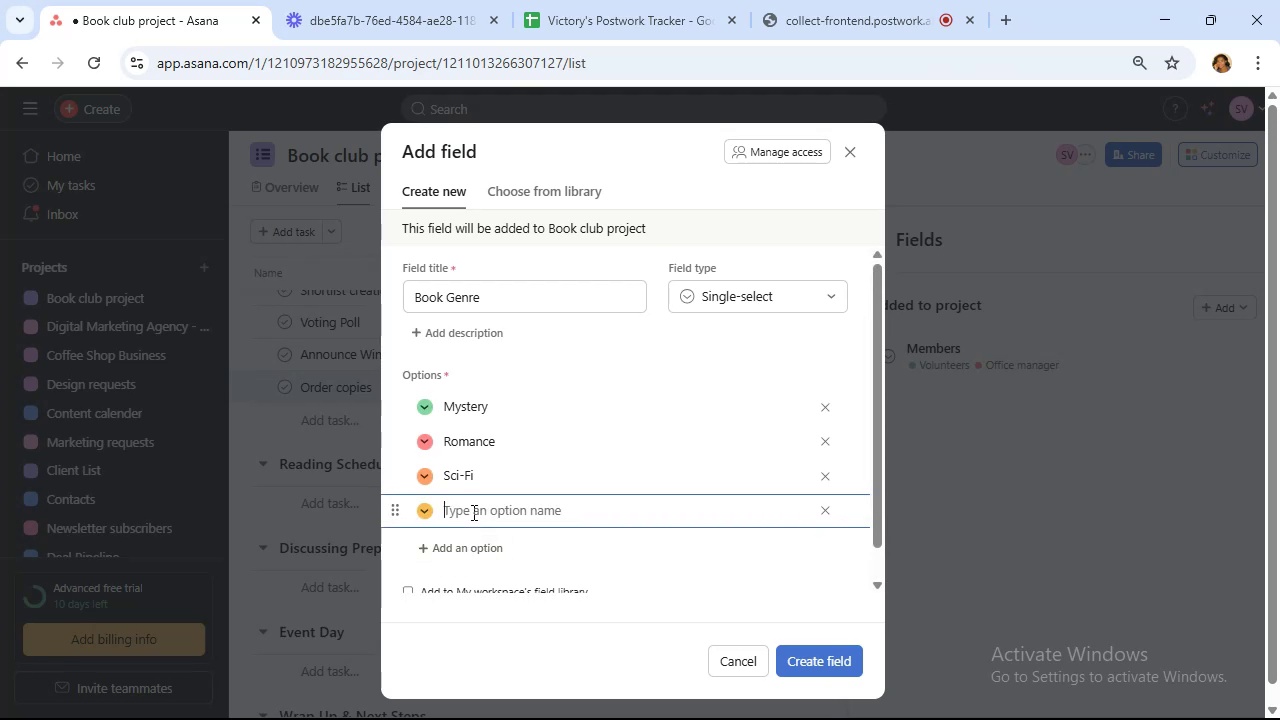 
type(Non-Fiction)
 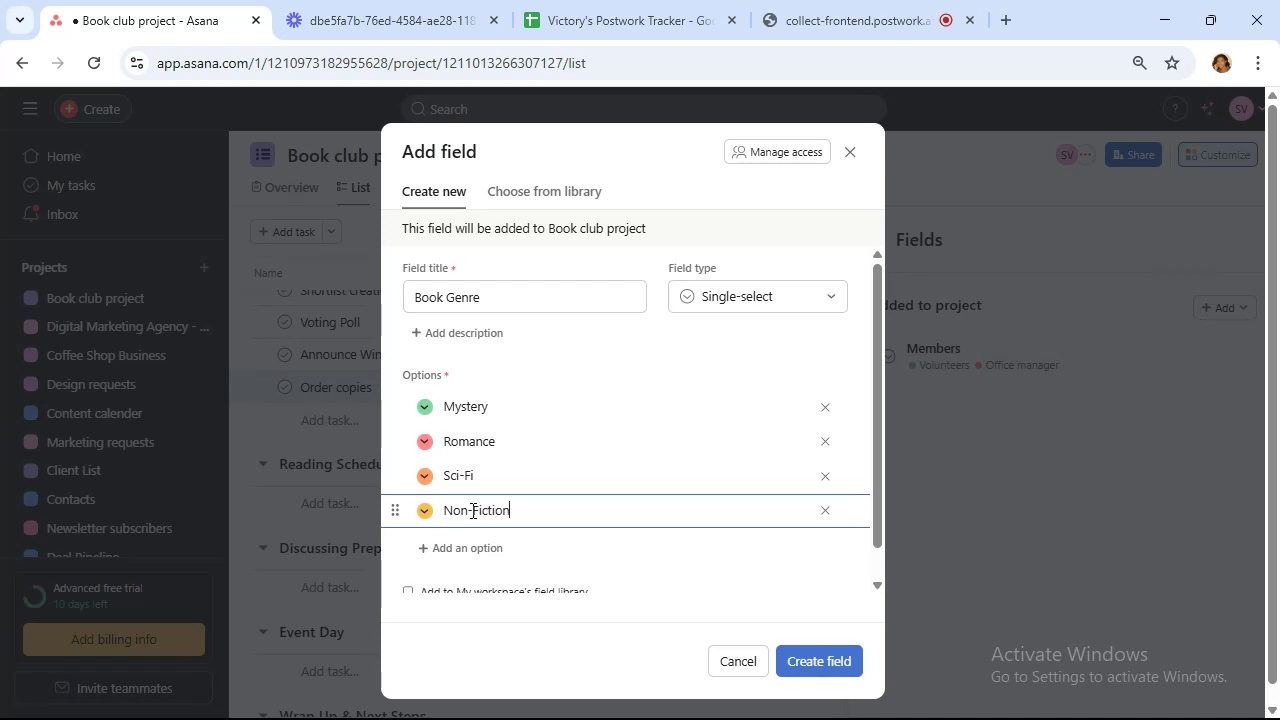 
wait(5.16)
 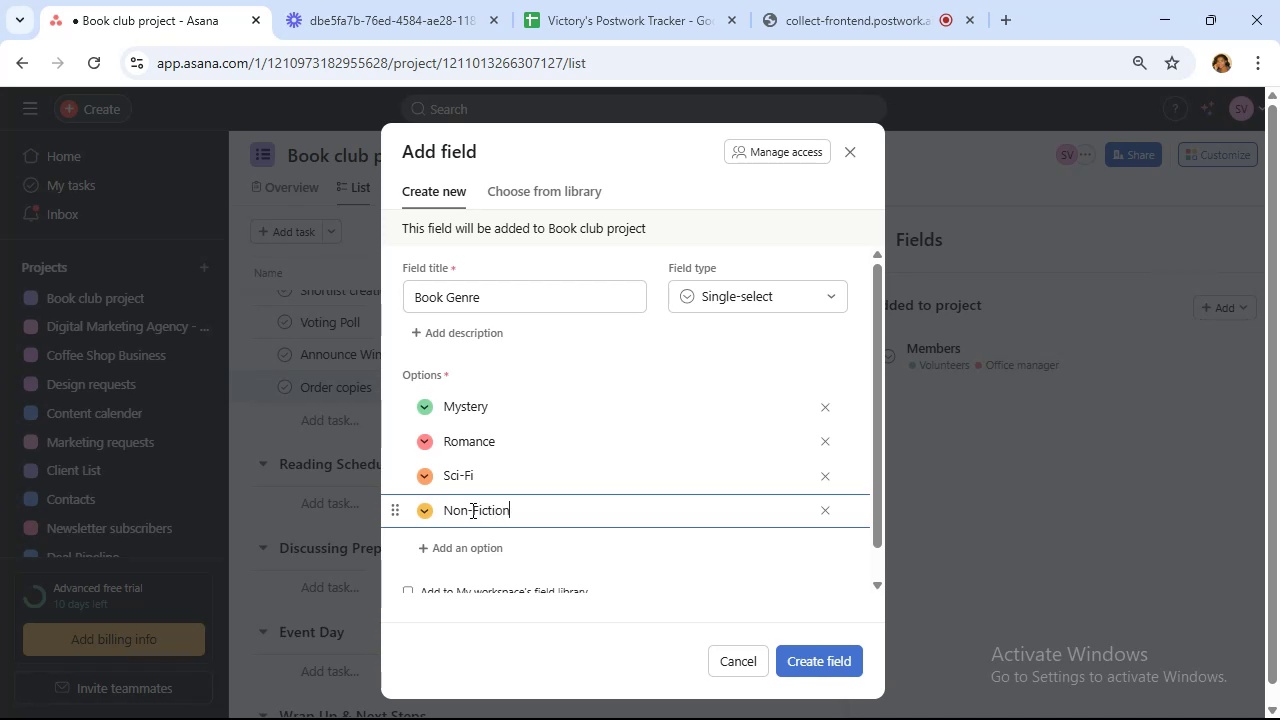 
left_click([462, 552])
 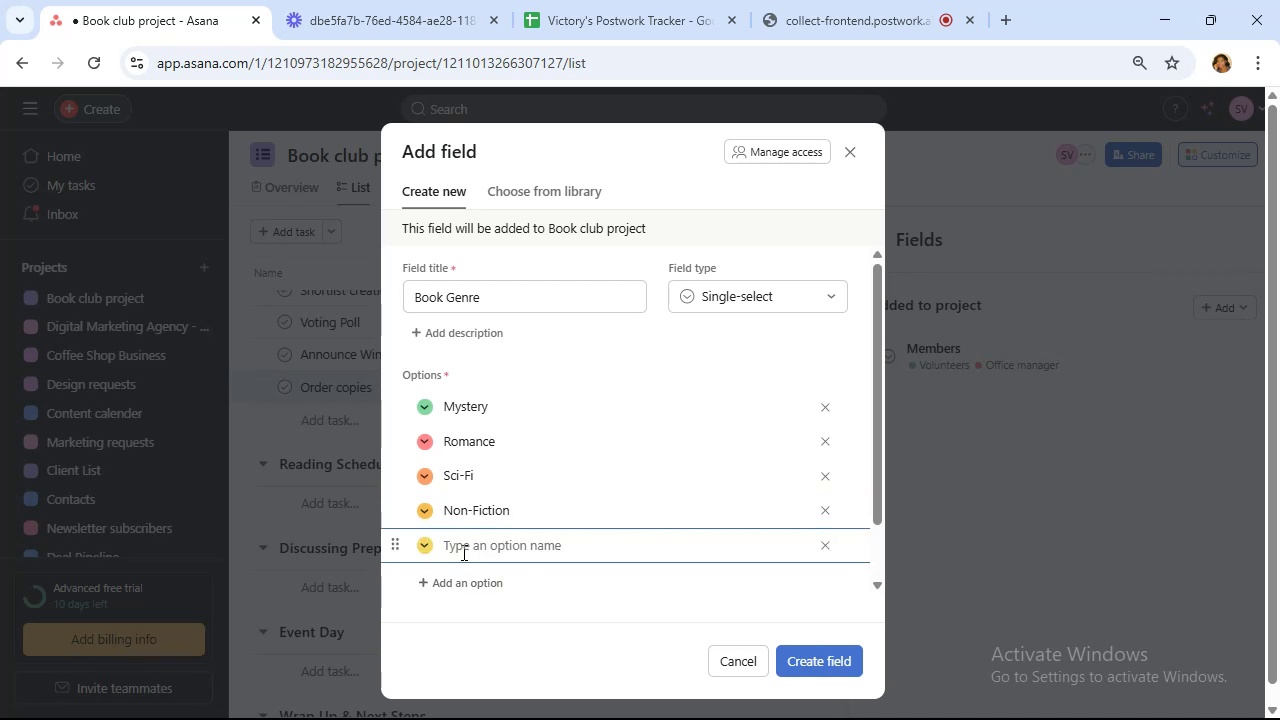 
type(Fiction)
 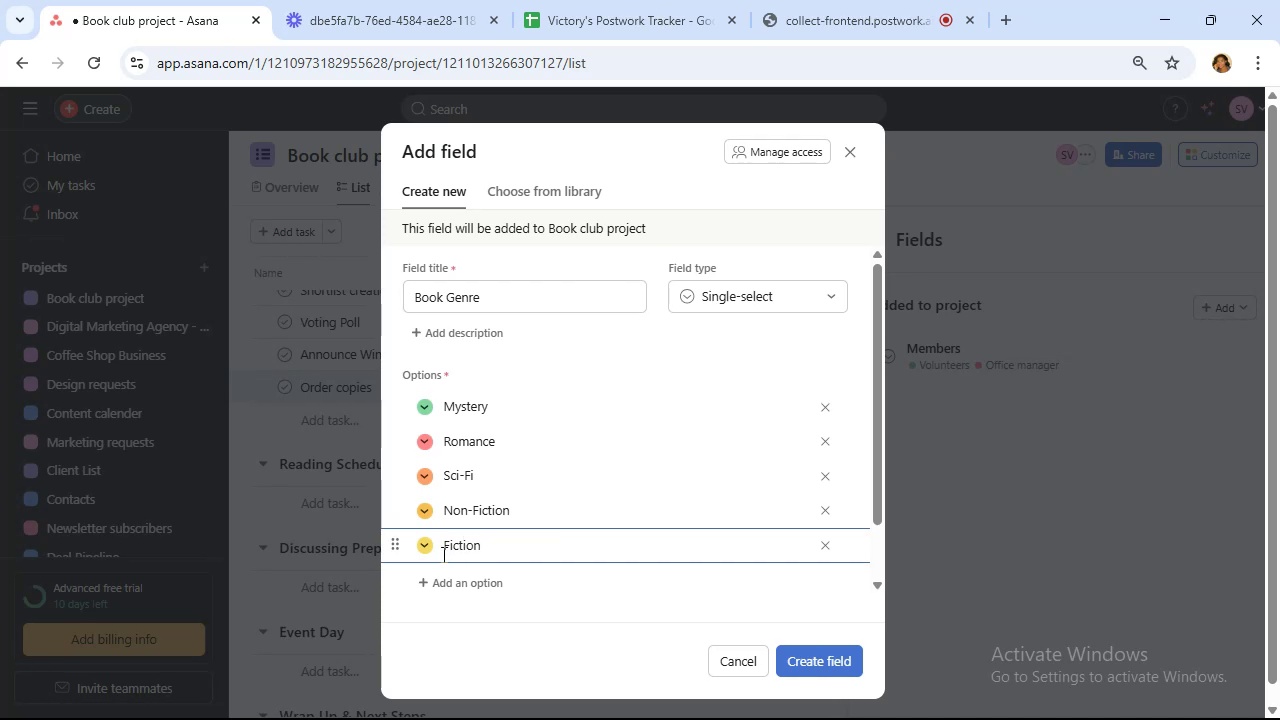 
left_click([426, 545])
 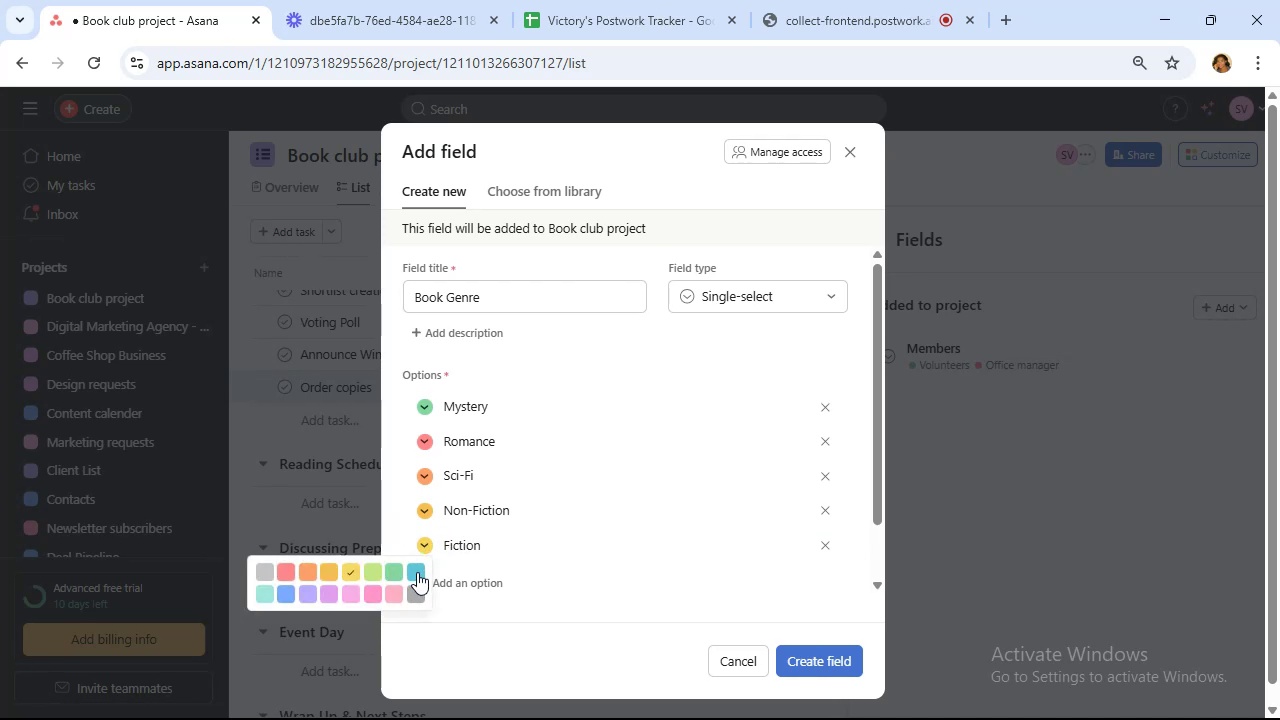 
left_click([417, 572])
 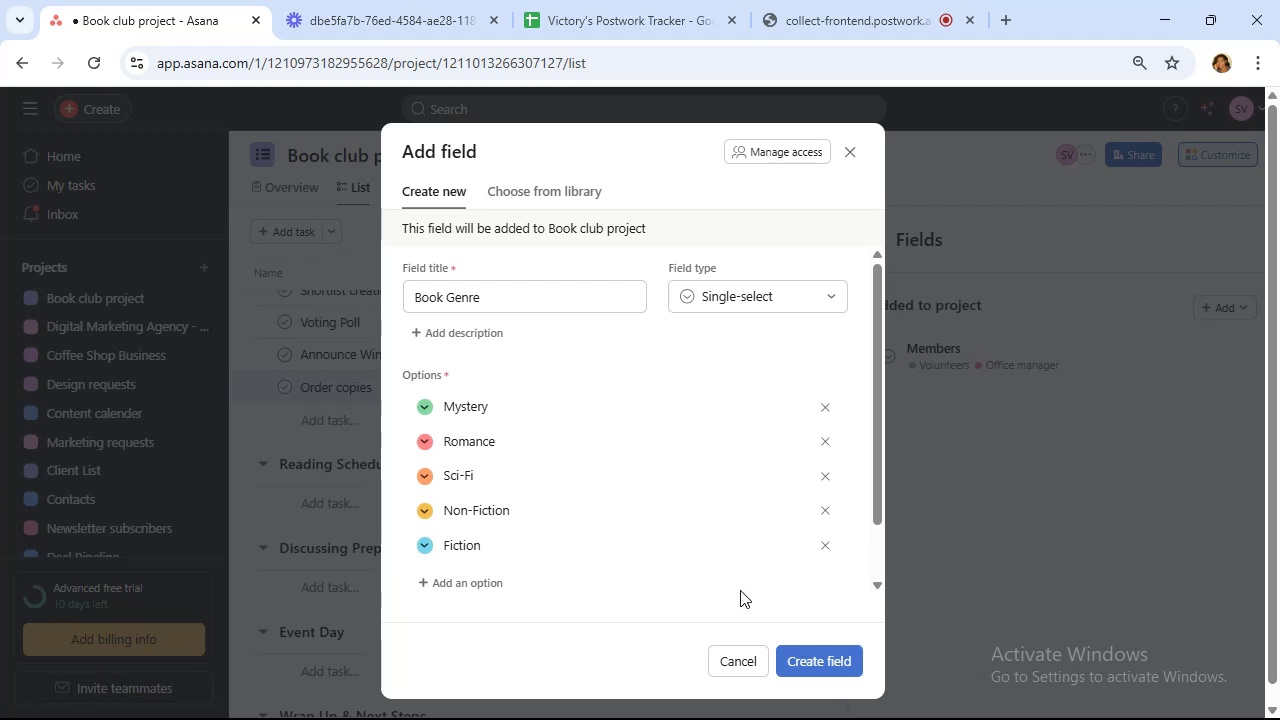 
wait(10.77)
 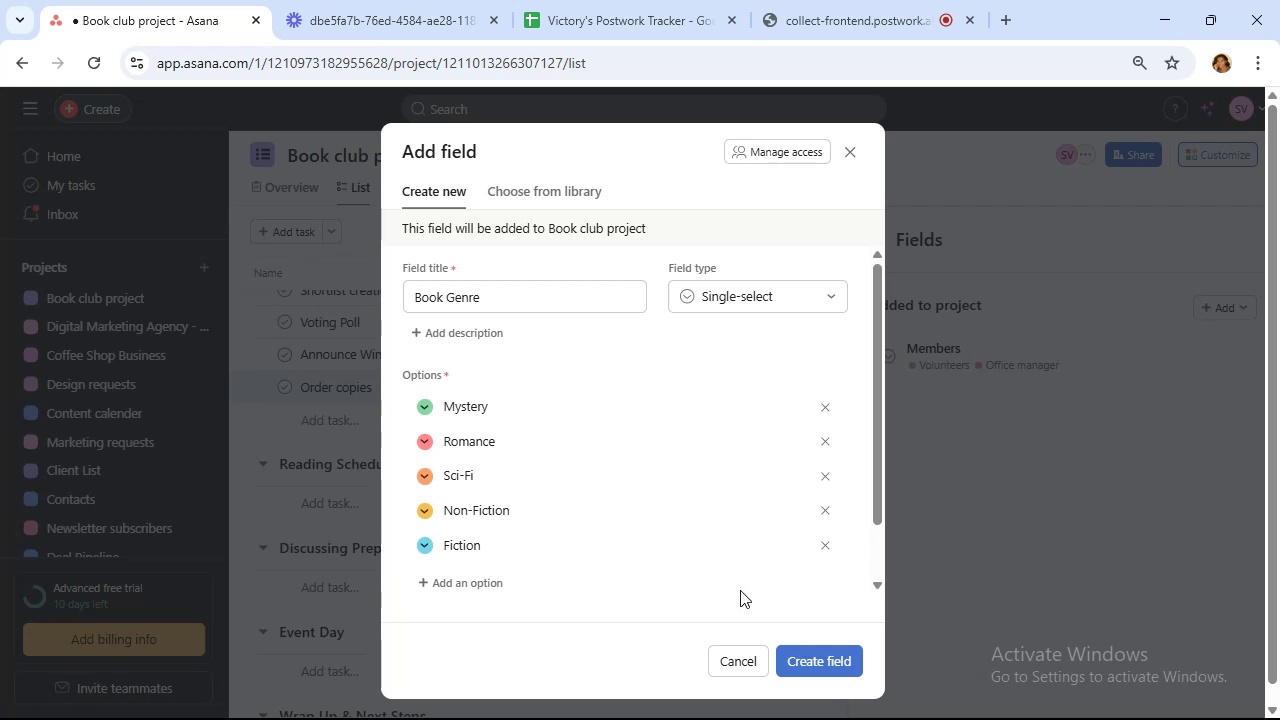 
left_click([806, 662])
 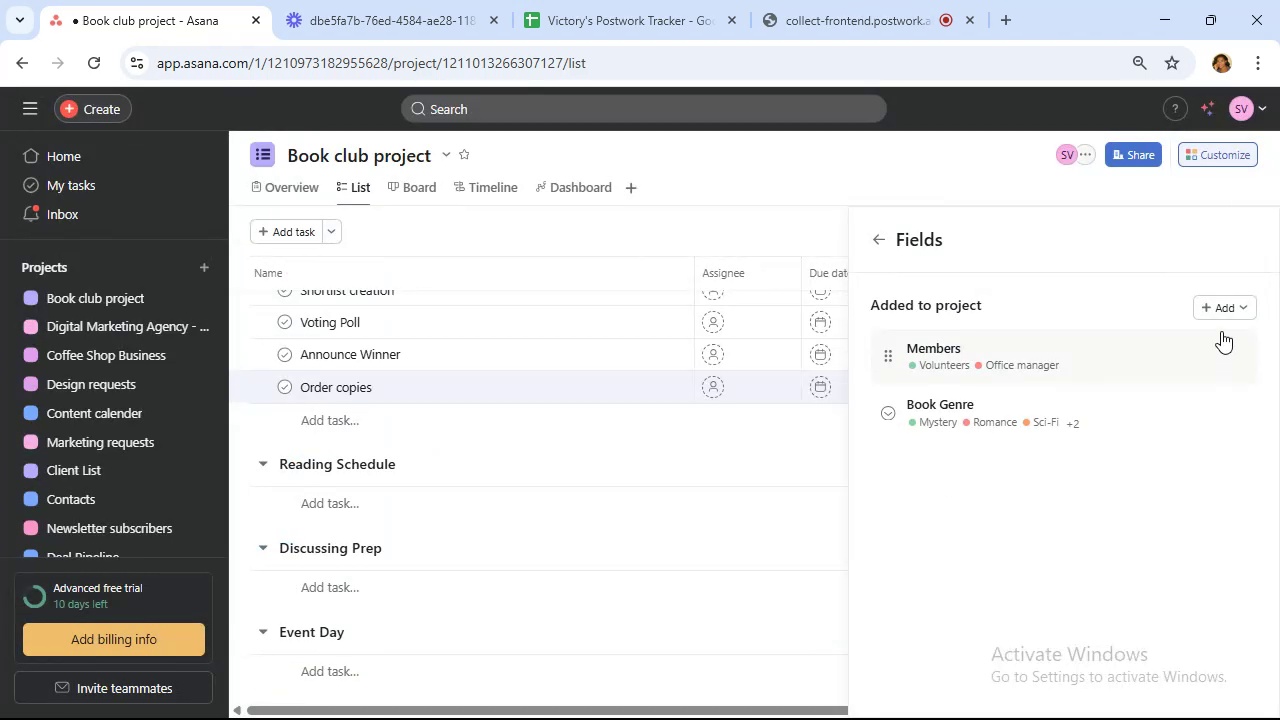 
left_click([1215, 302])
 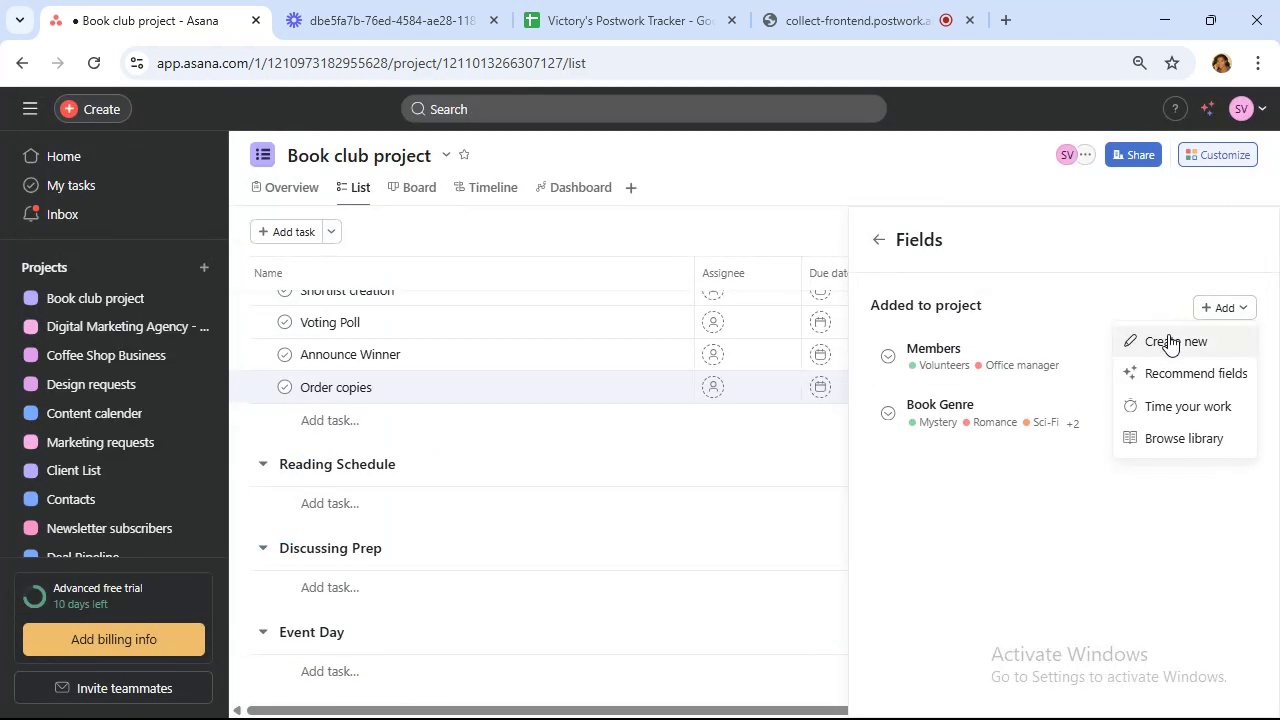 
left_click([1168, 337])
 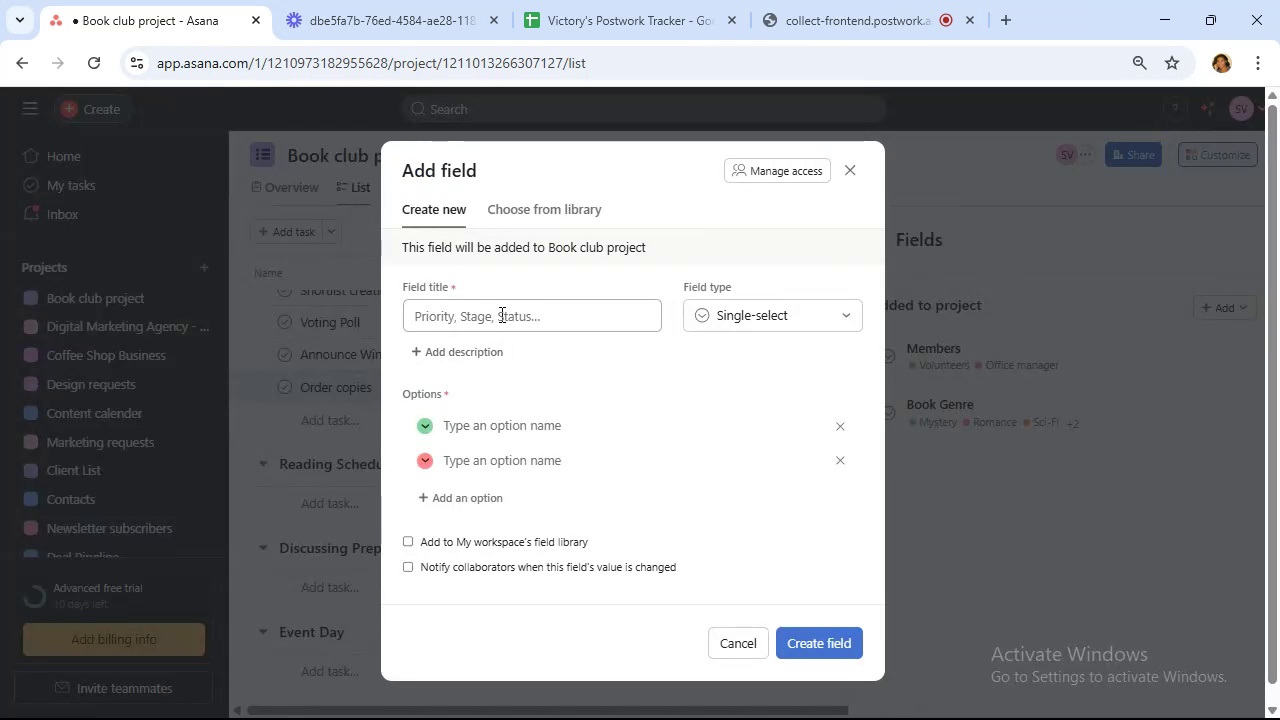 
left_click([500, 314])
 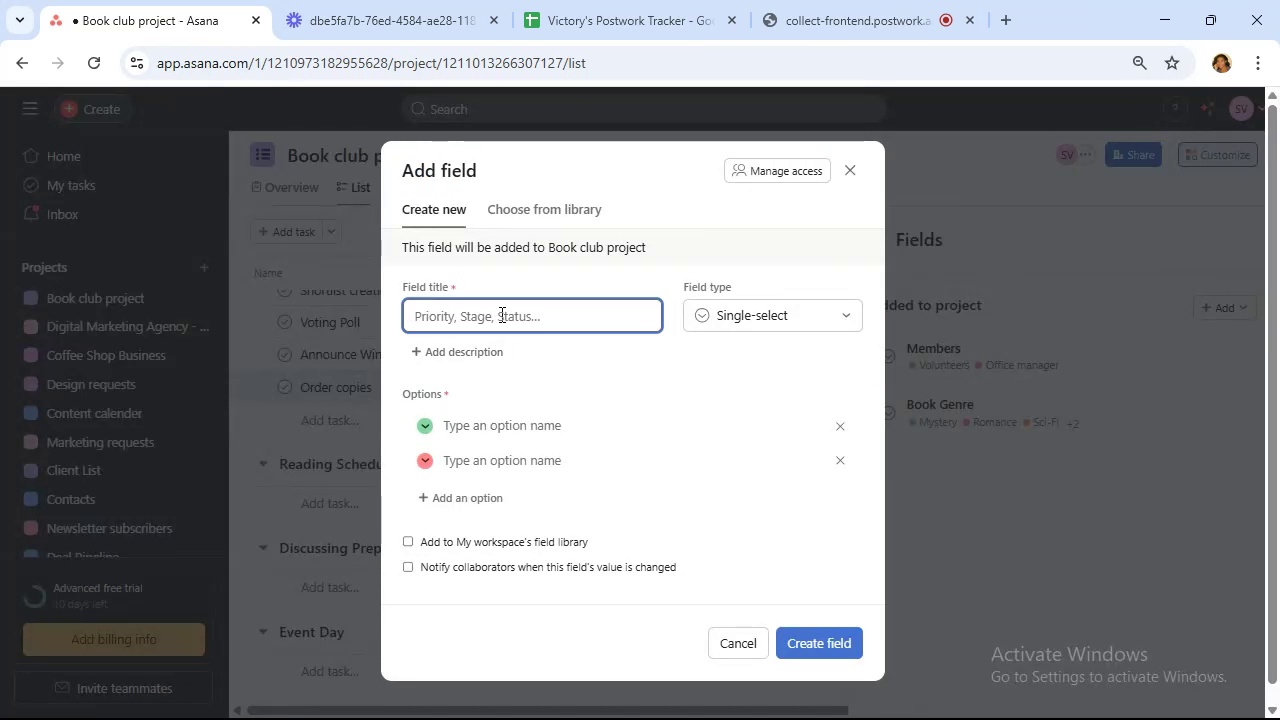 
type(re)
key(Backspace)
key(Backspace)
type(Reading Status)
 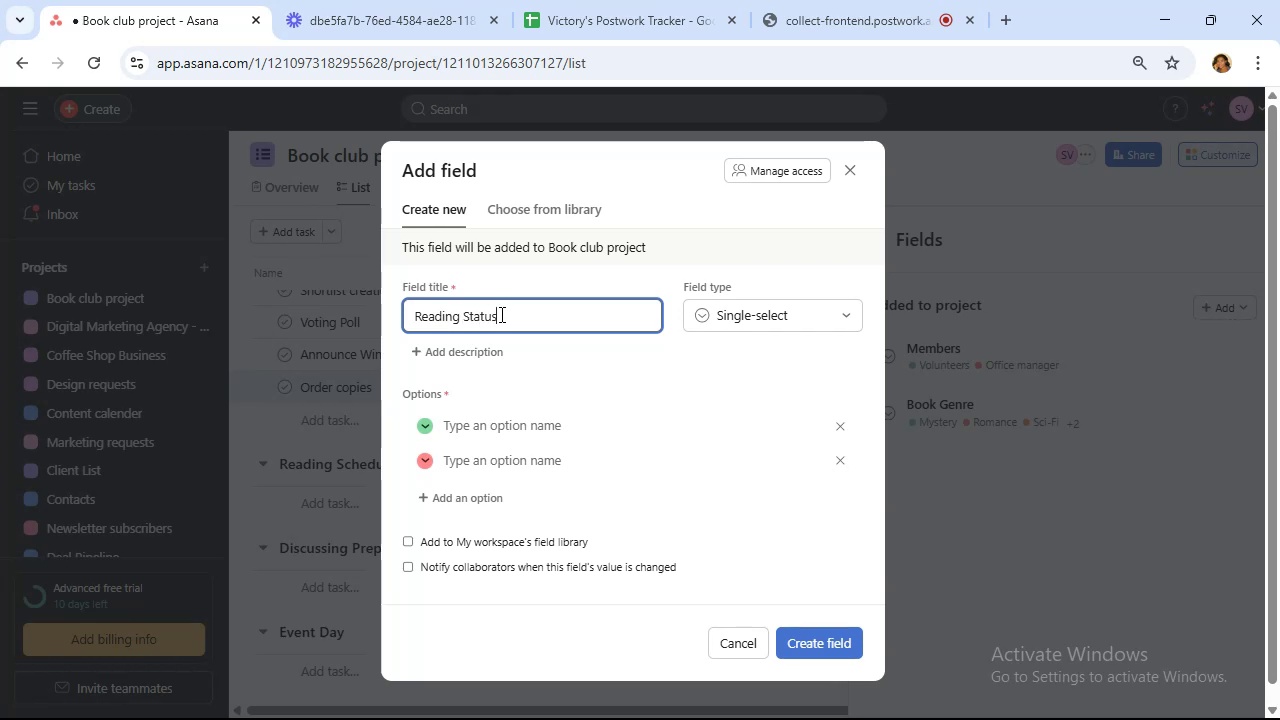 
wait(24.69)
 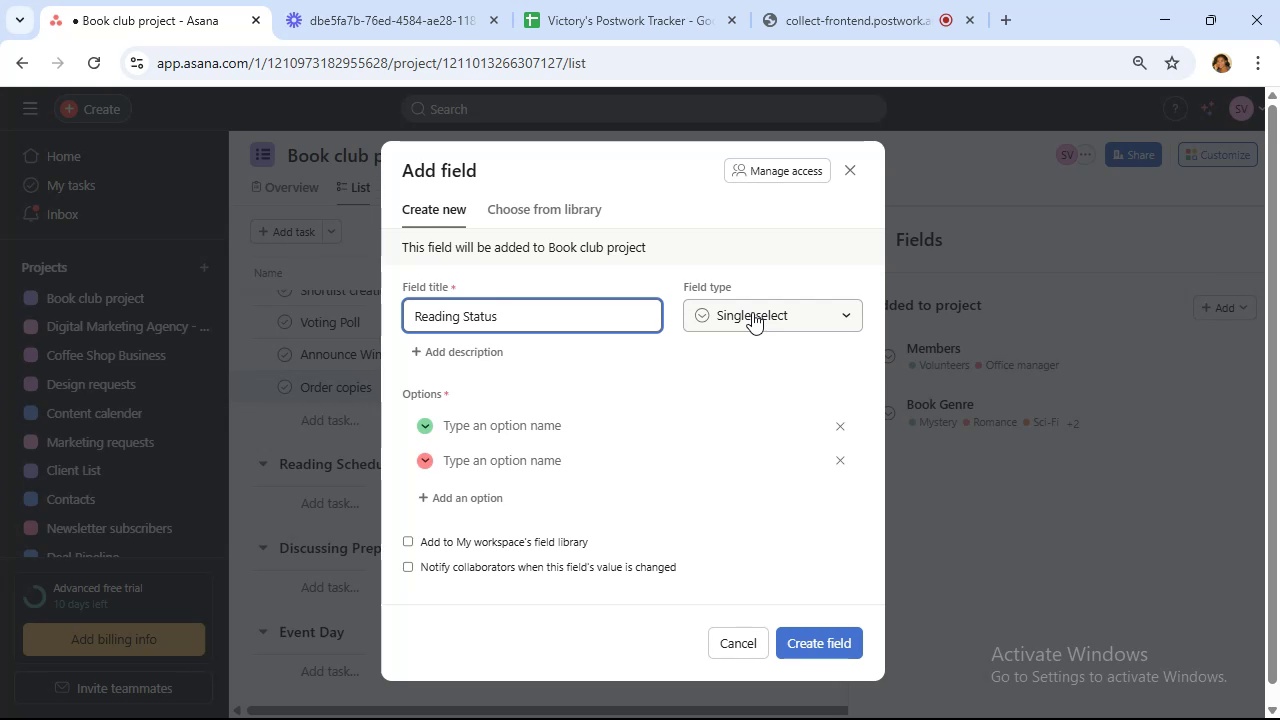 
left_click([568, 432])
 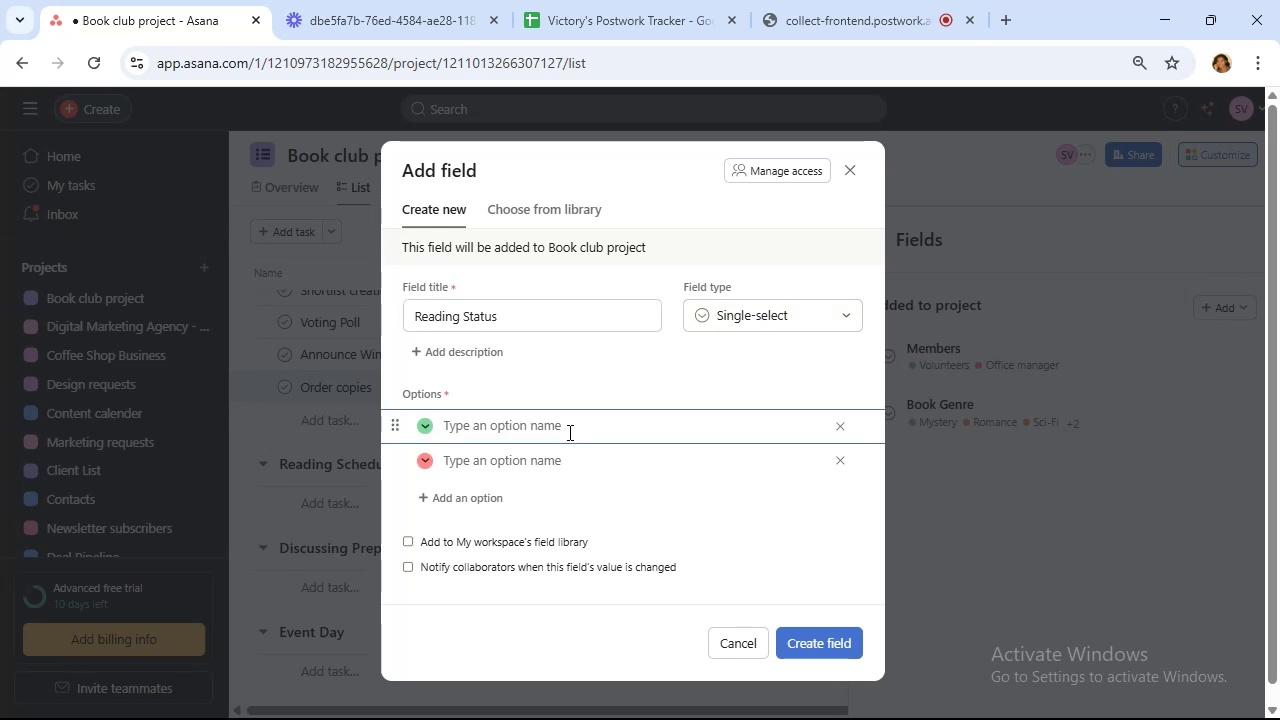 
type(Not started)
 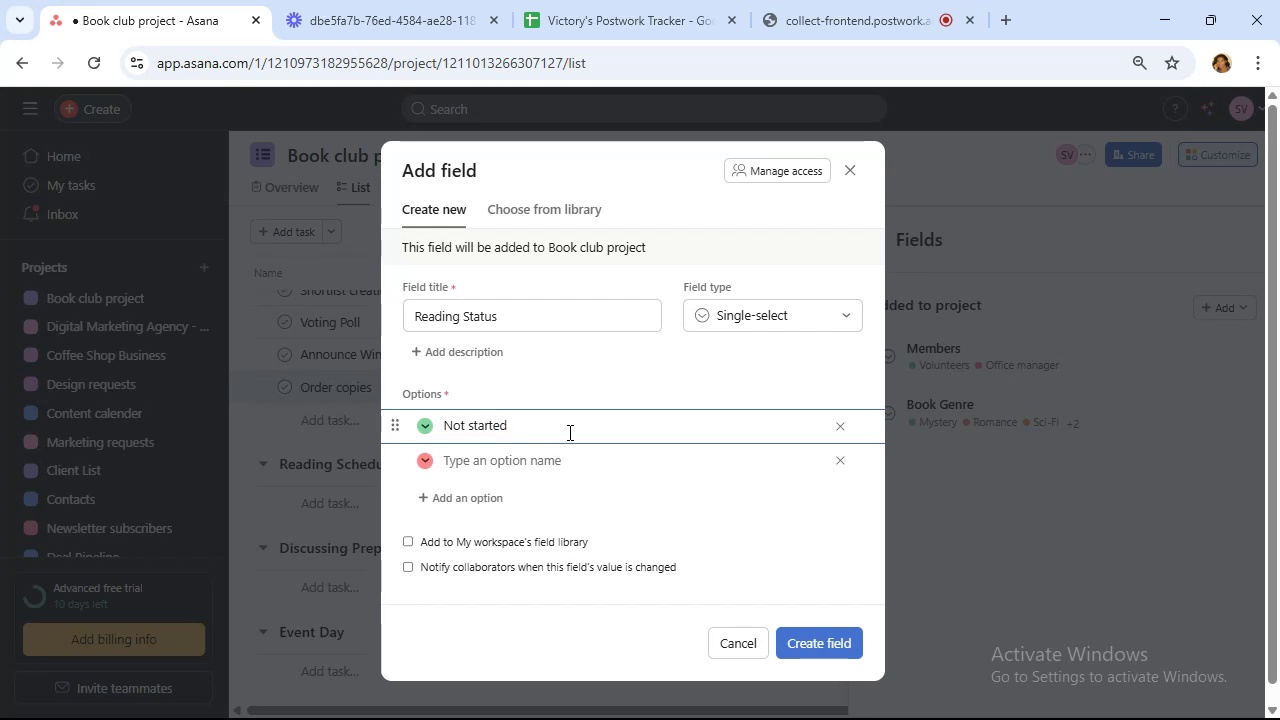 
left_click([562, 465])
 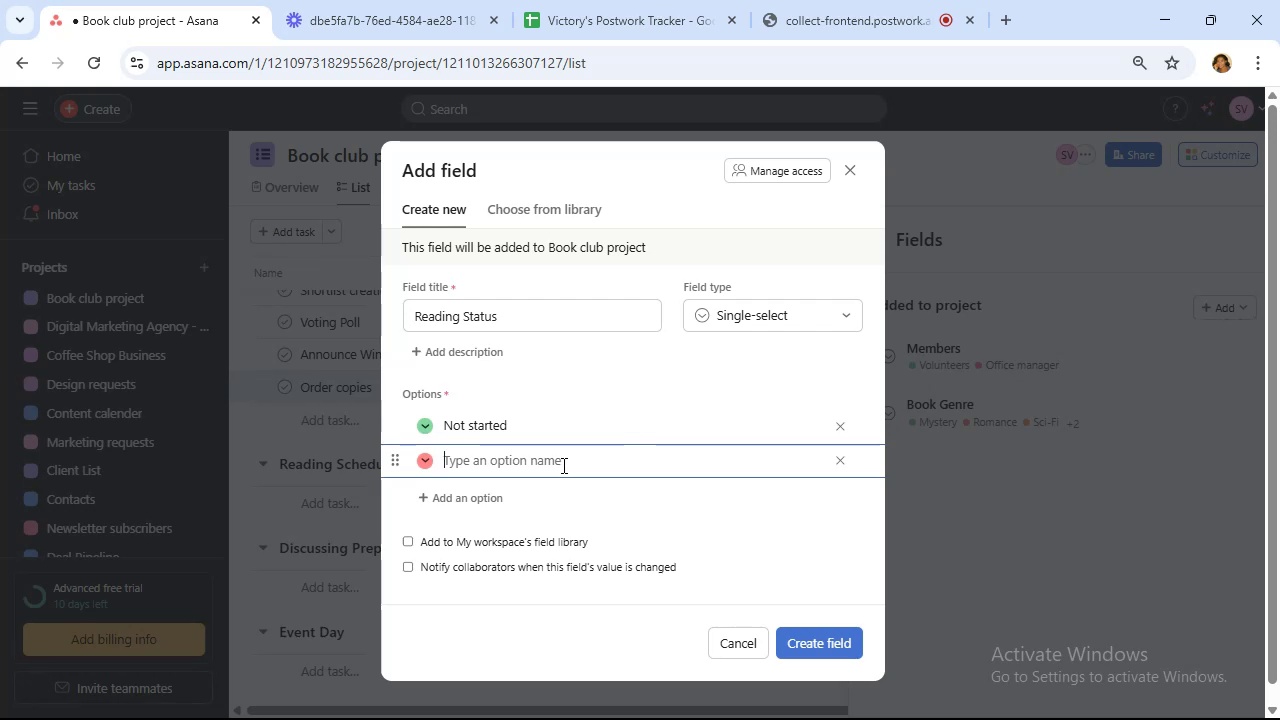 
type(In progress)
 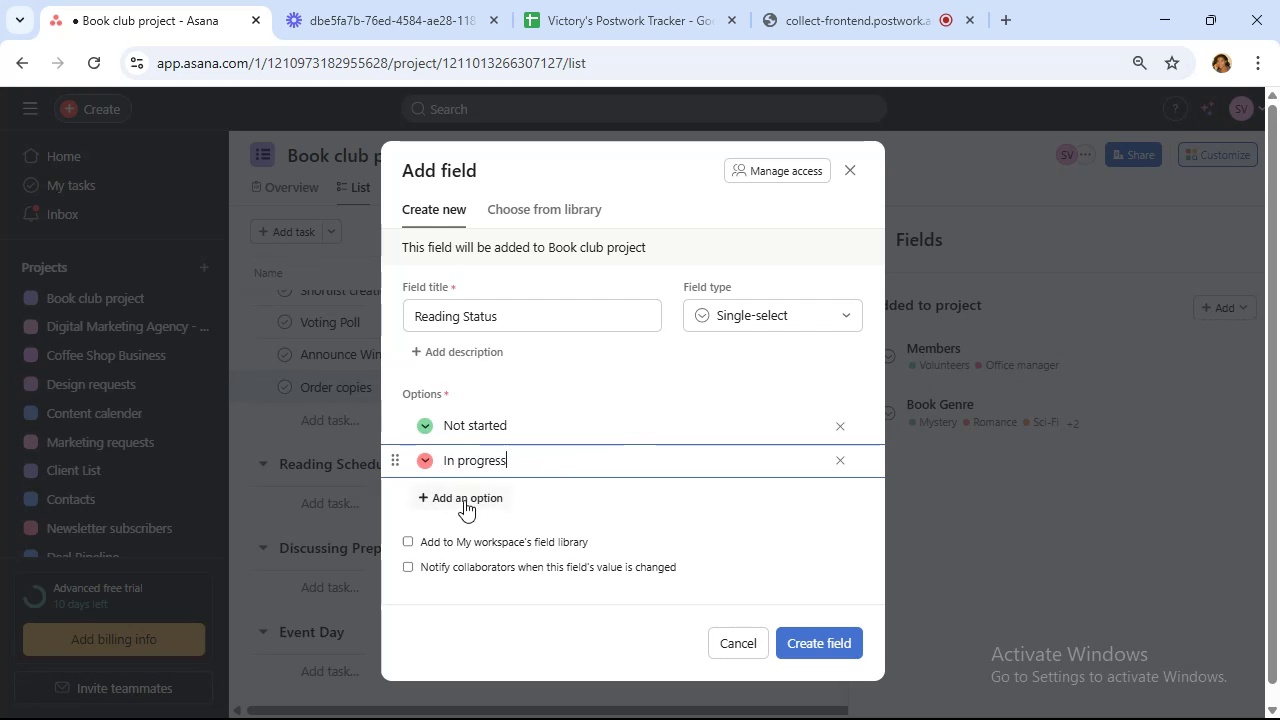 
left_click([464, 500])
 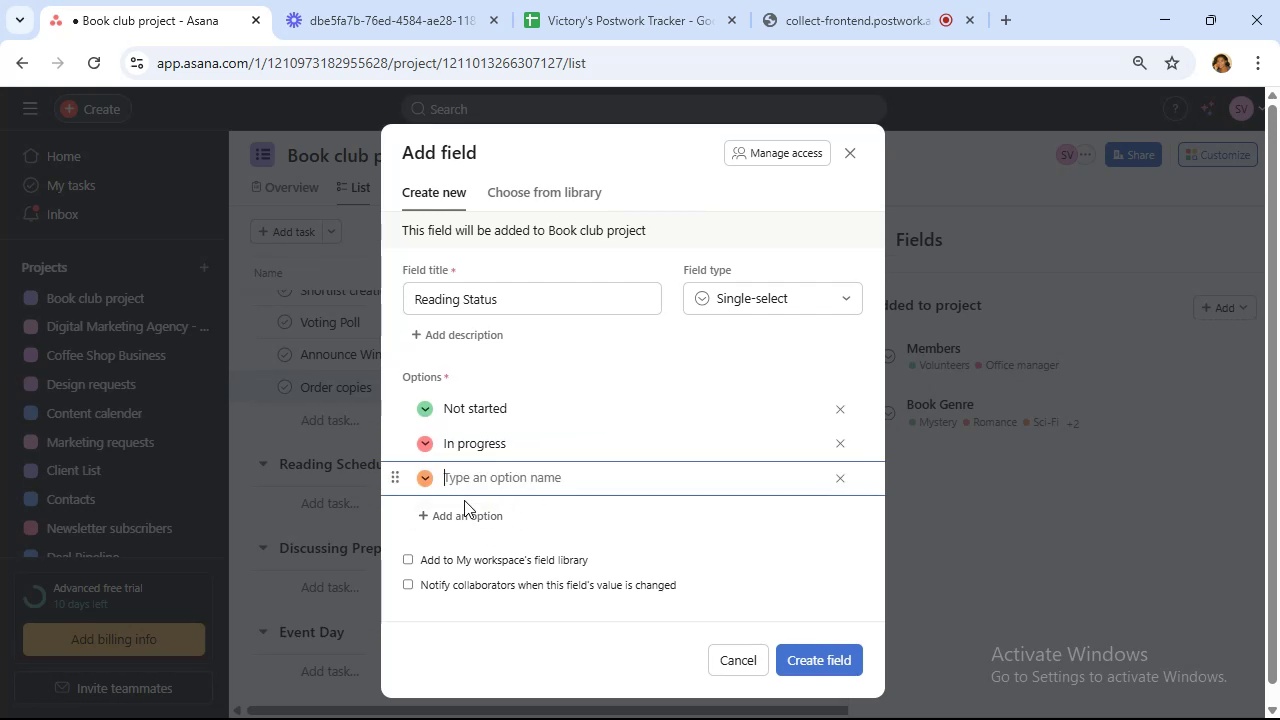 
type(Finished)
 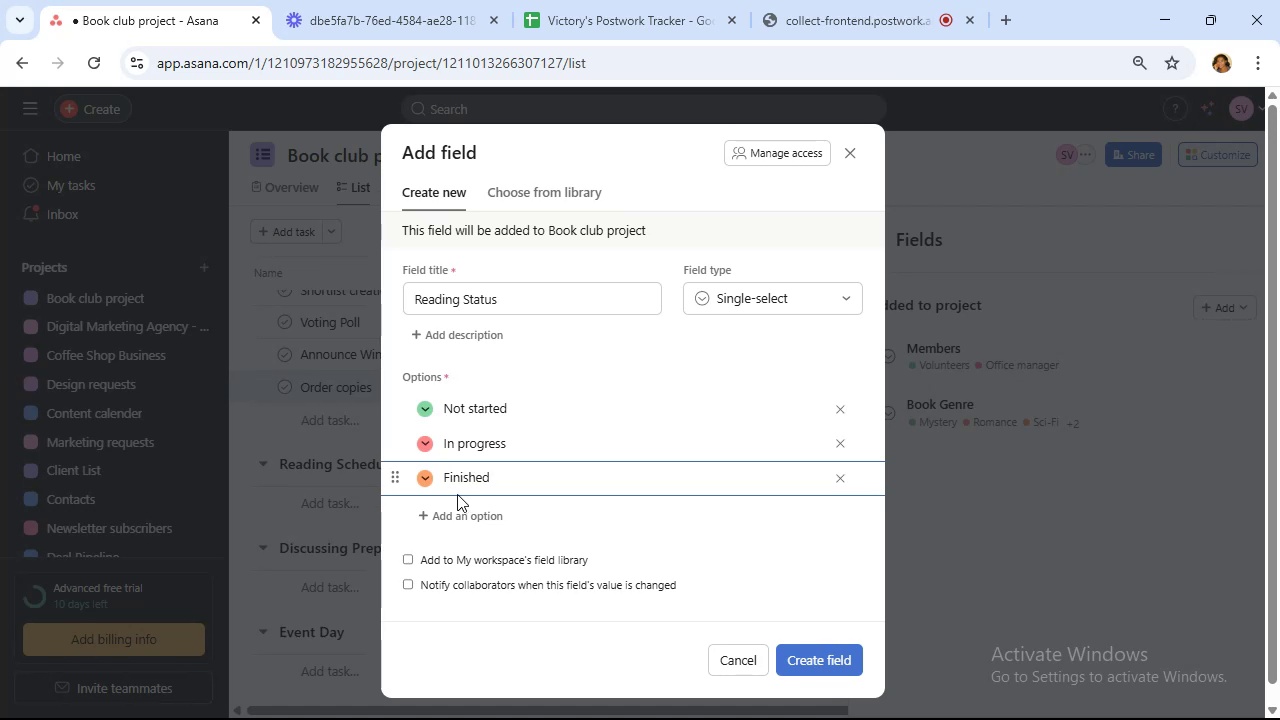 
wait(11.03)
 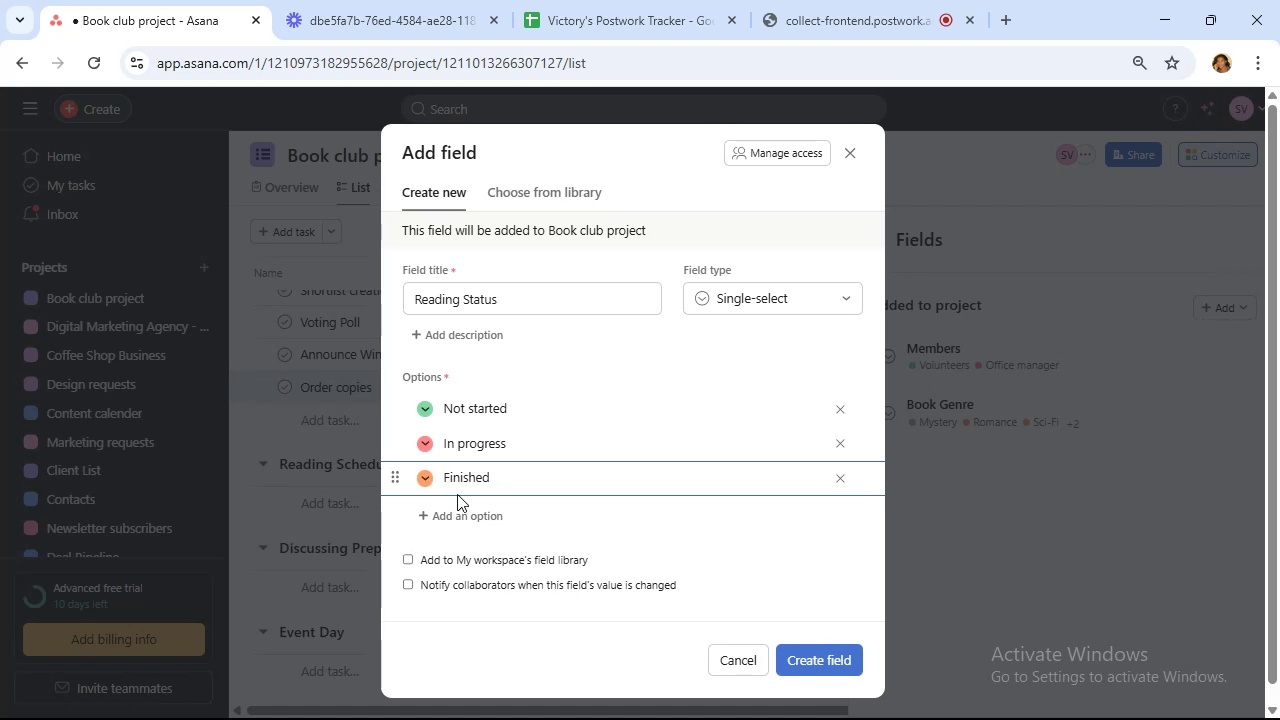 
left_click([804, 656])
 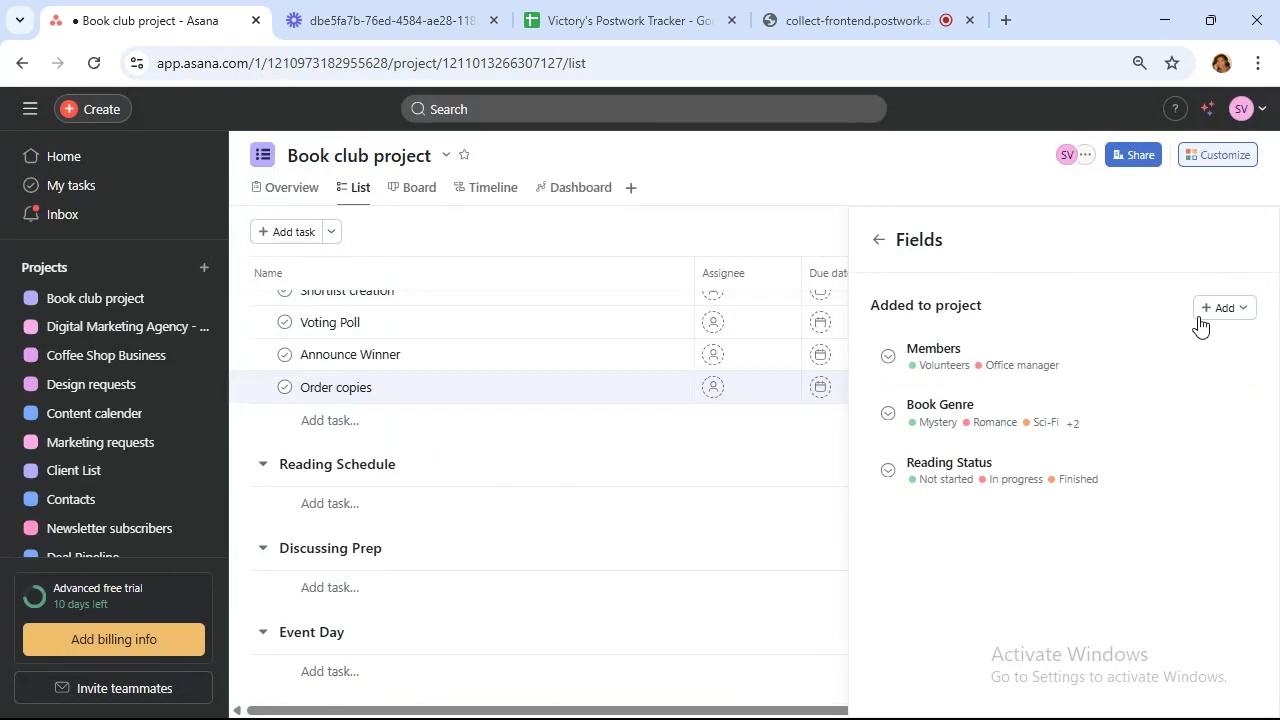 
left_click([1222, 310])
 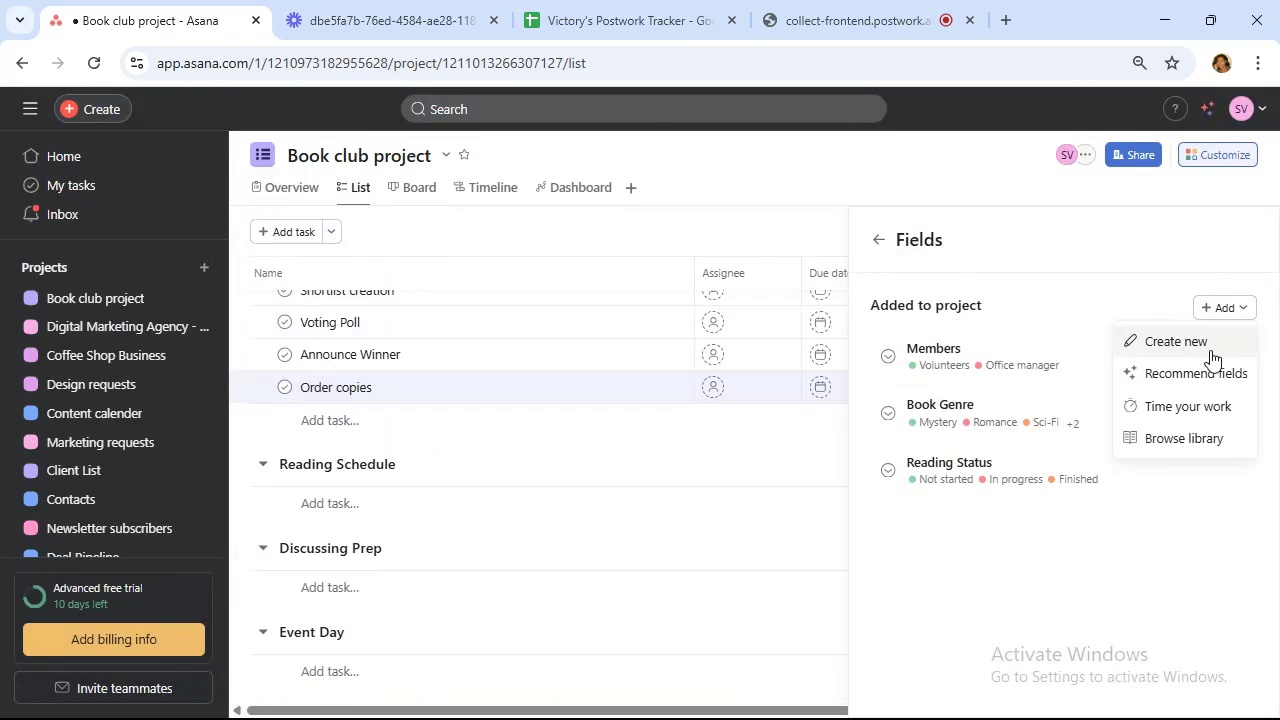 
left_click([1210, 350])
 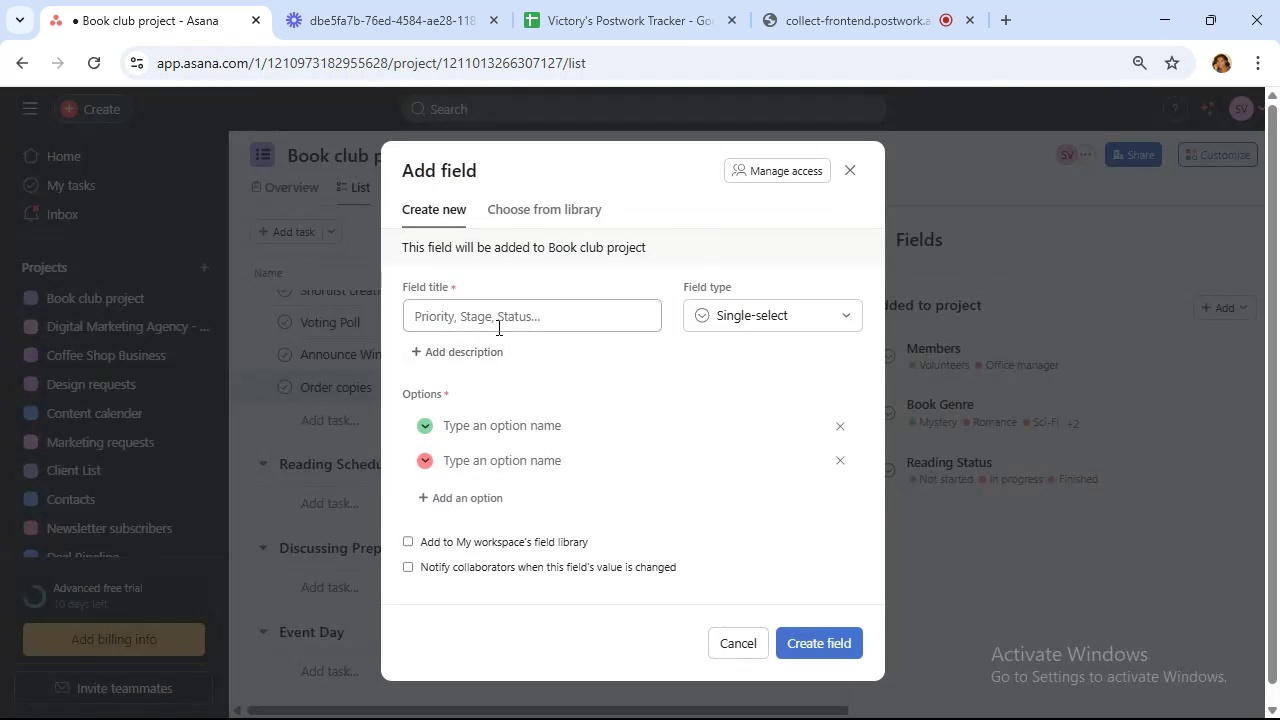 
left_click([500, 319])
 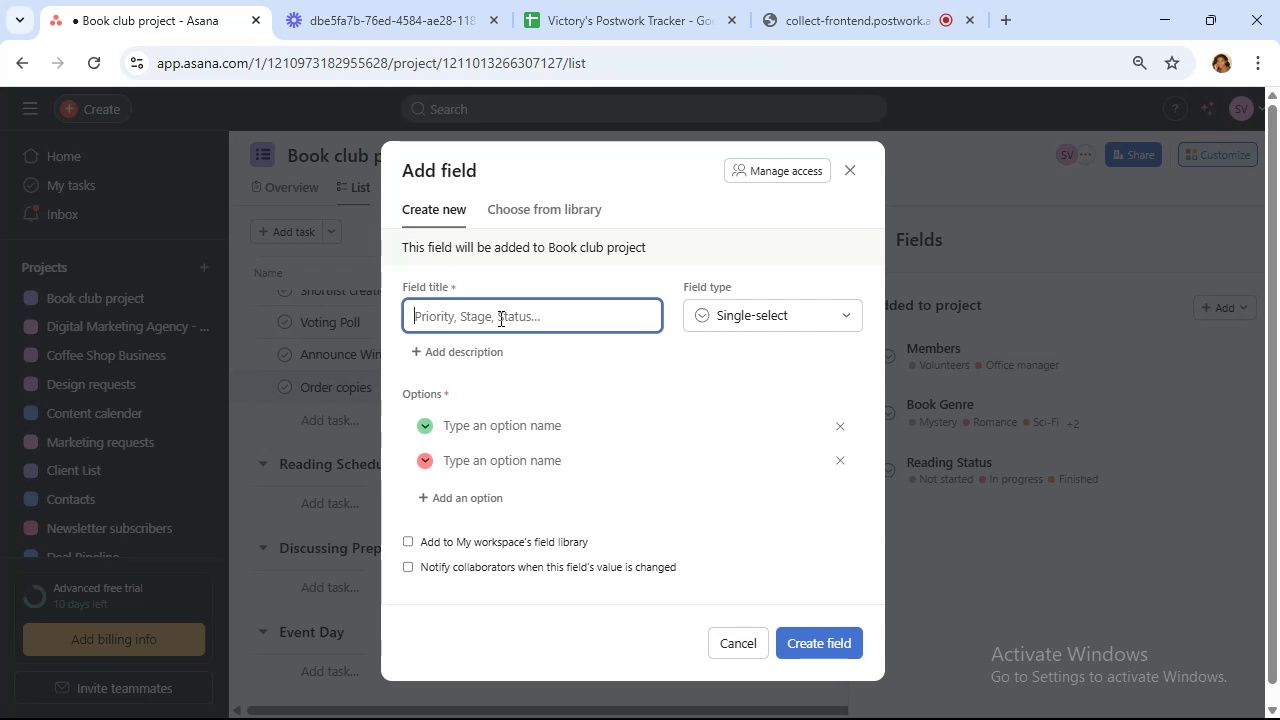 
wait(9.58)
 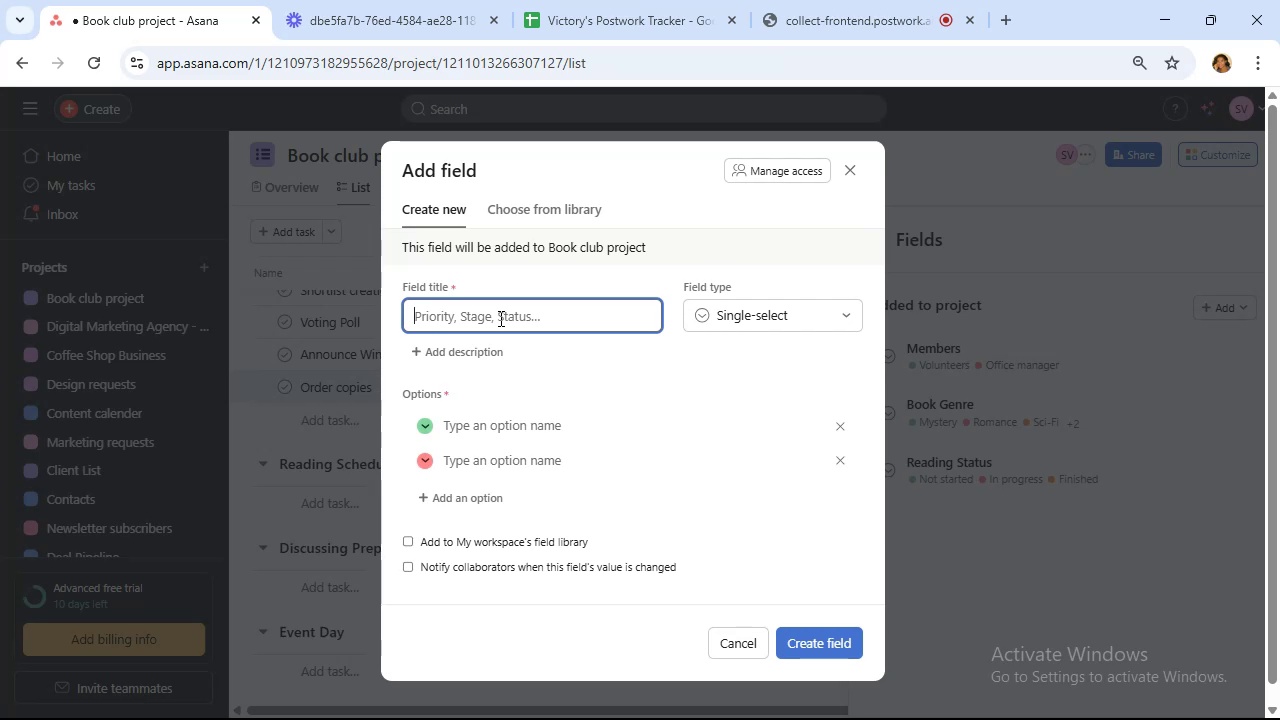 
type(Meeting Type)
 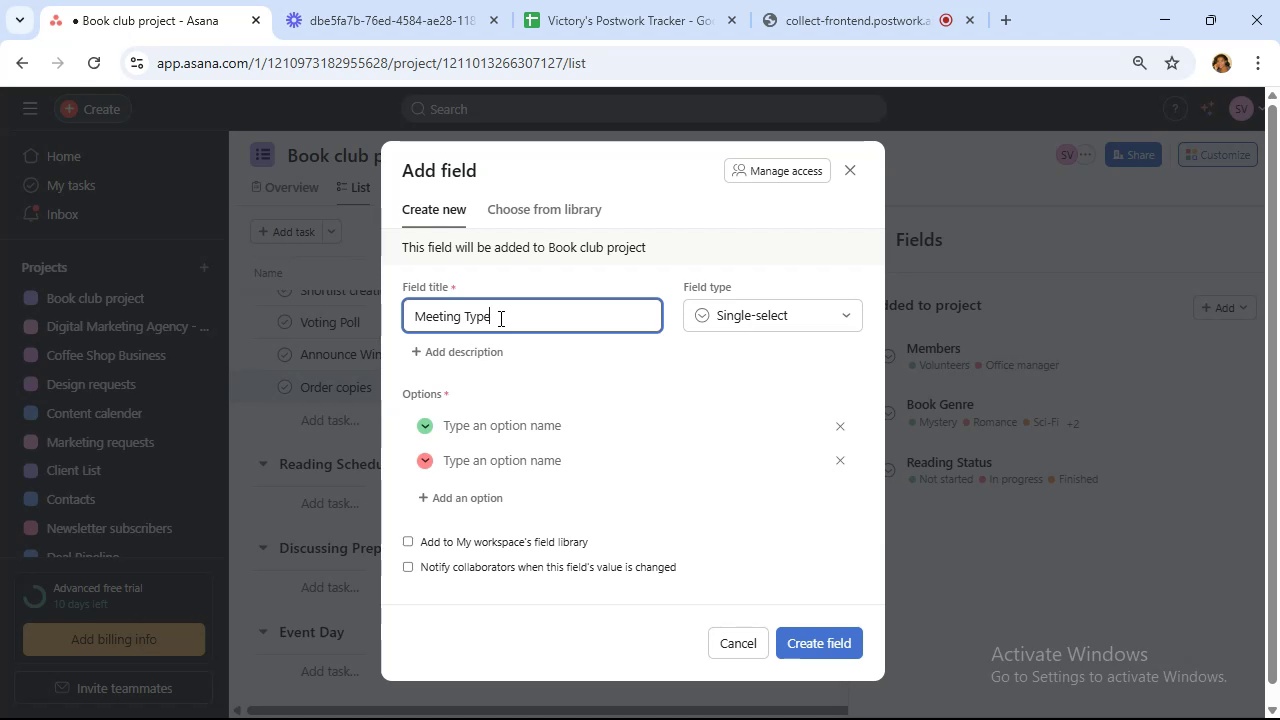 
left_click([543, 419])
 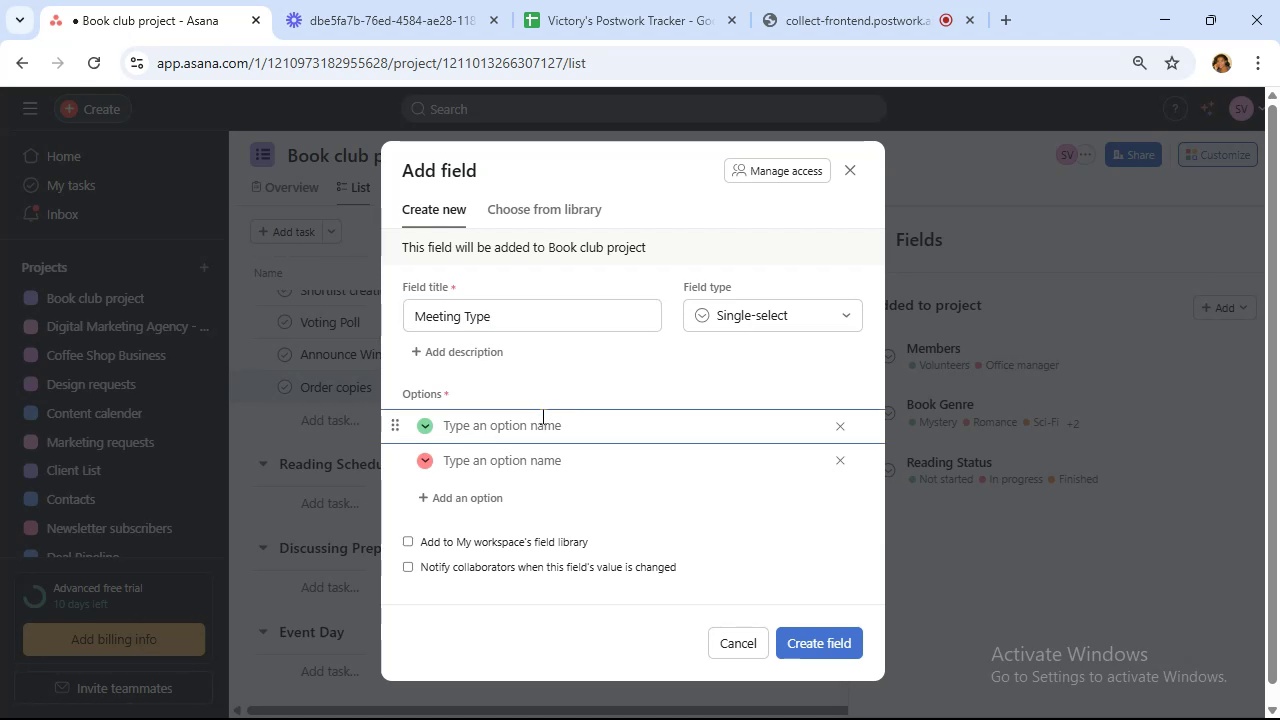 
wait(10.38)
 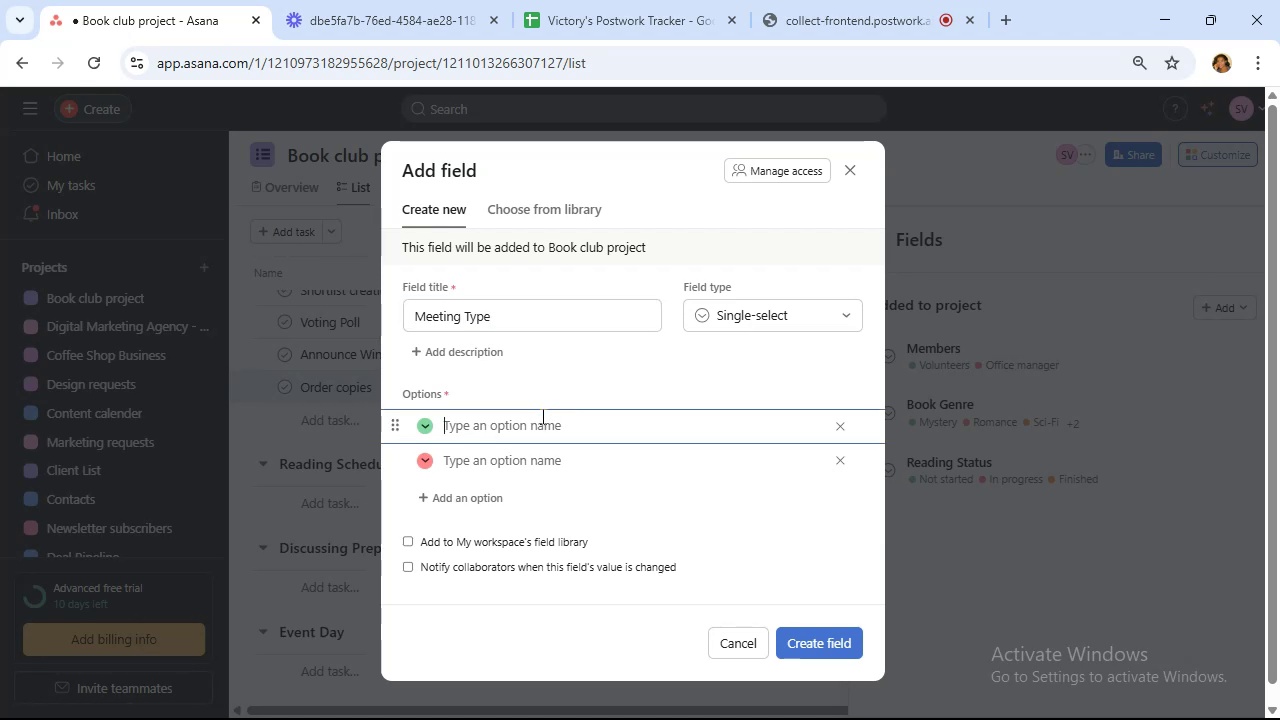 
type(Virtual)
 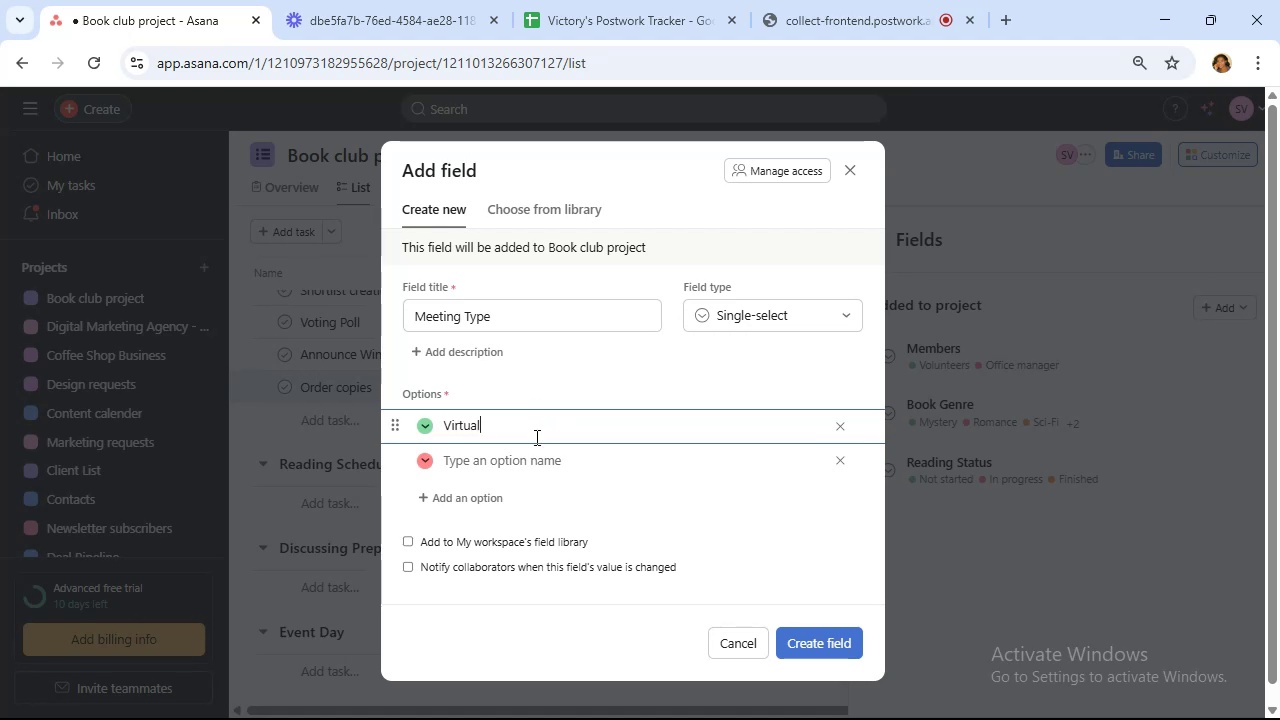 
left_click([527, 465])
 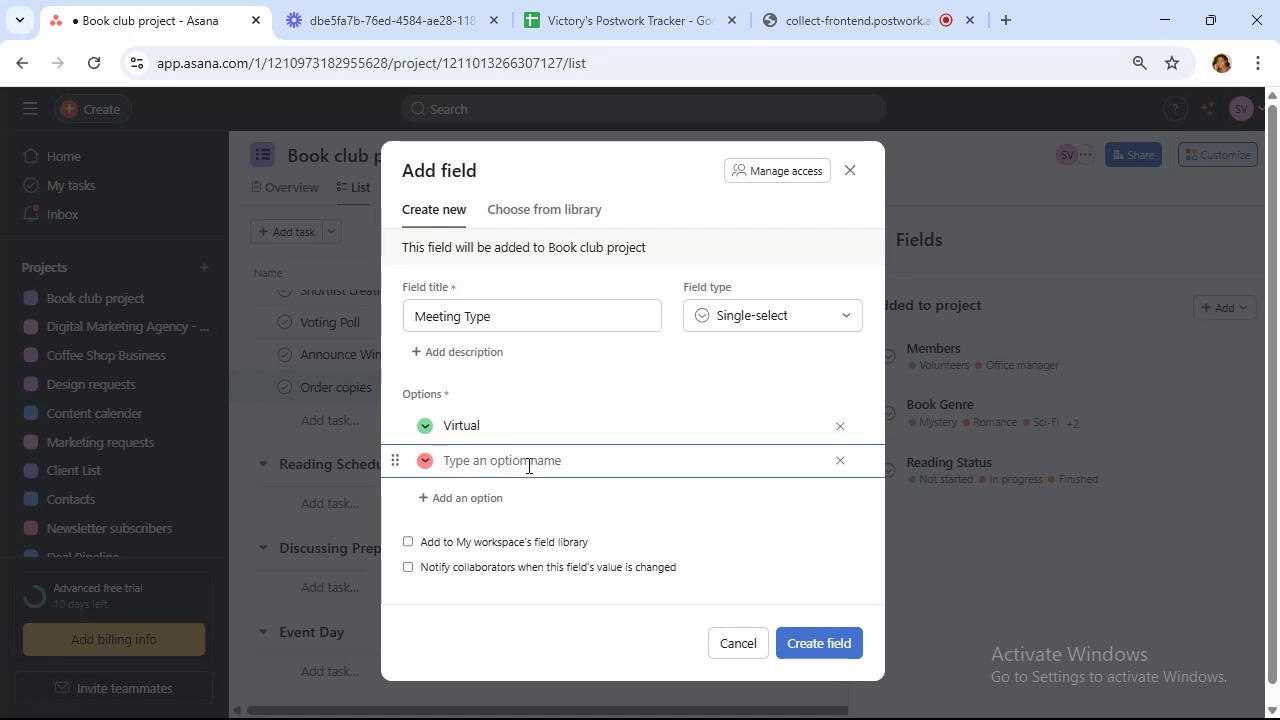 
type(Hybrid)
 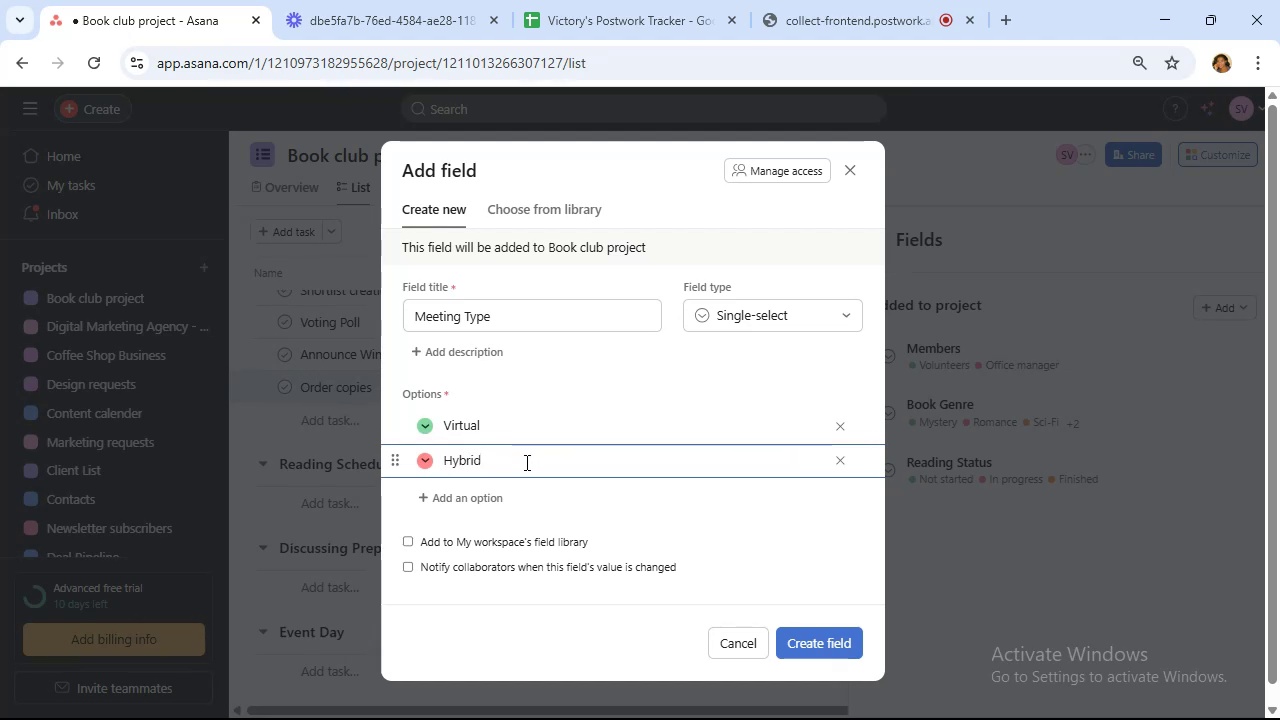 
left_click([495, 497])
 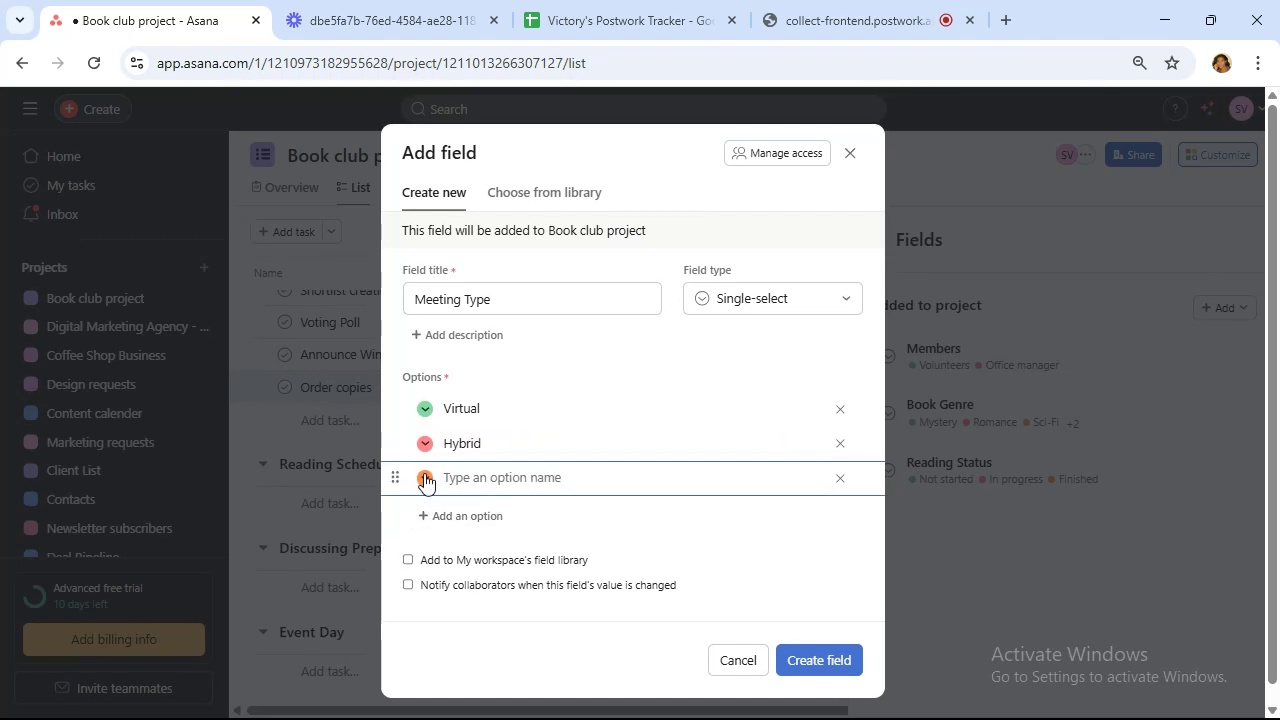 
left_click([424, 474])
 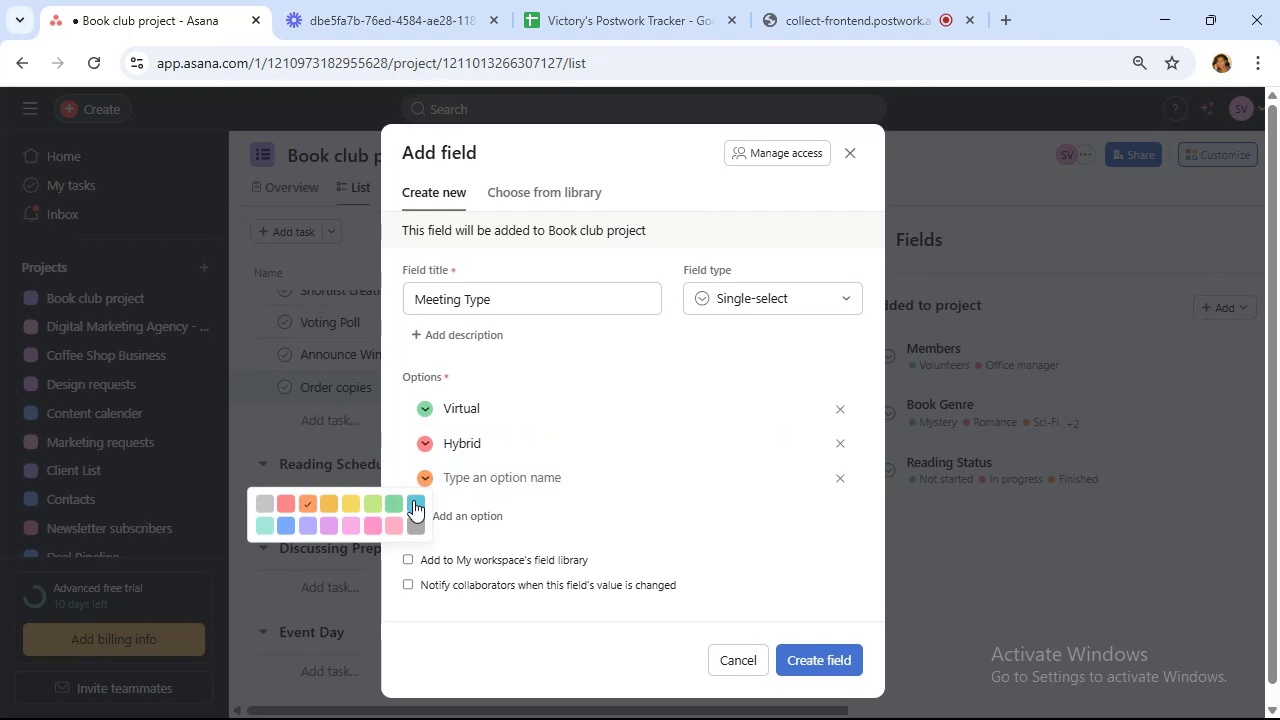 
left_click([413, 500])
 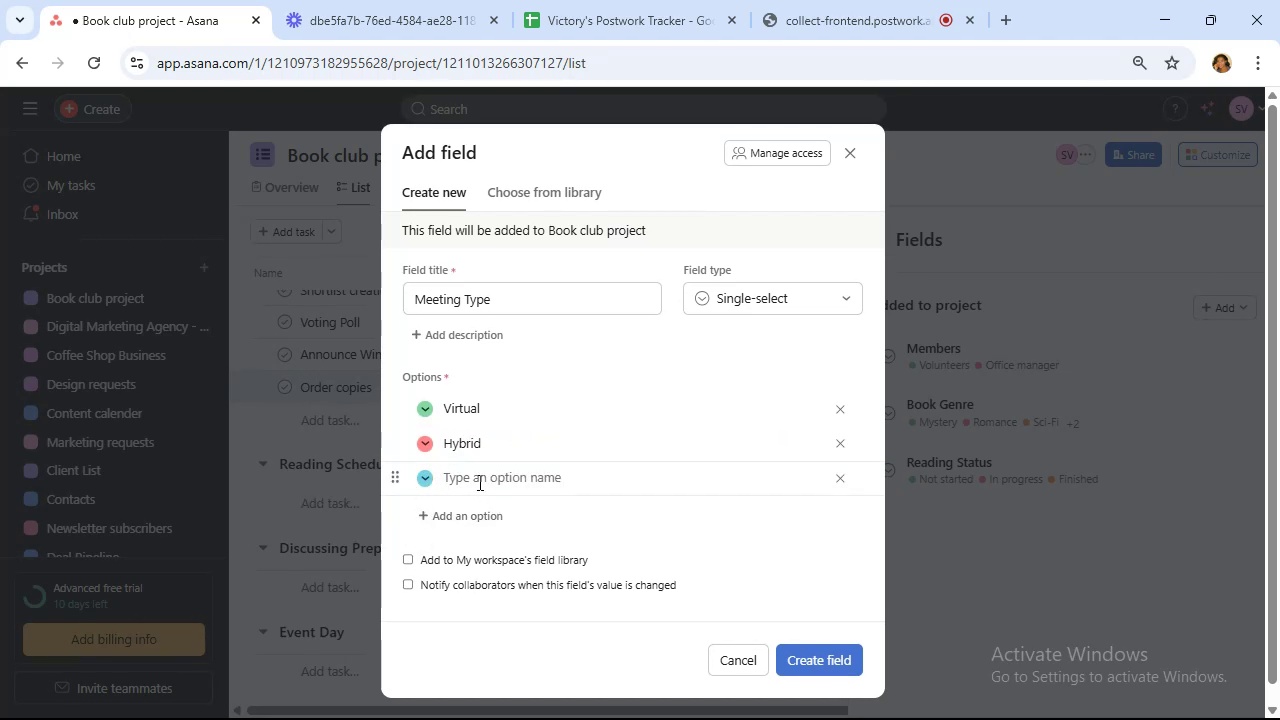 
left_click([478, 482])
 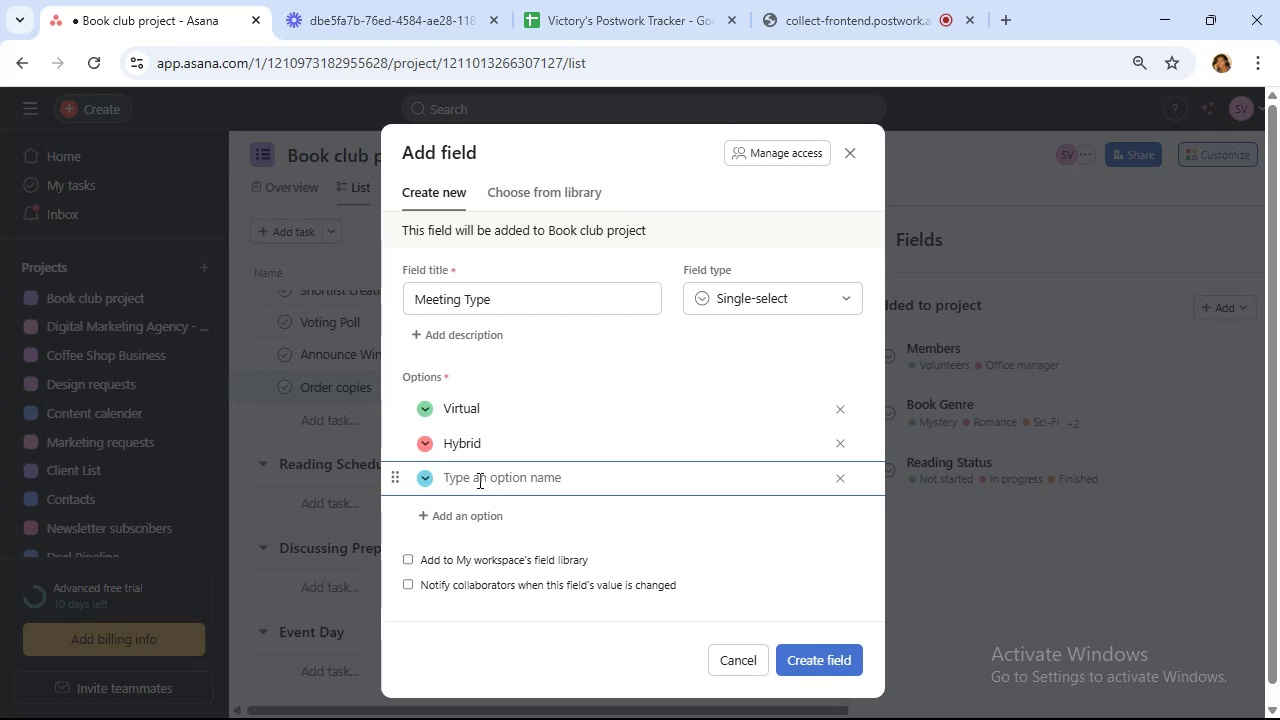 
wait(17.22)
 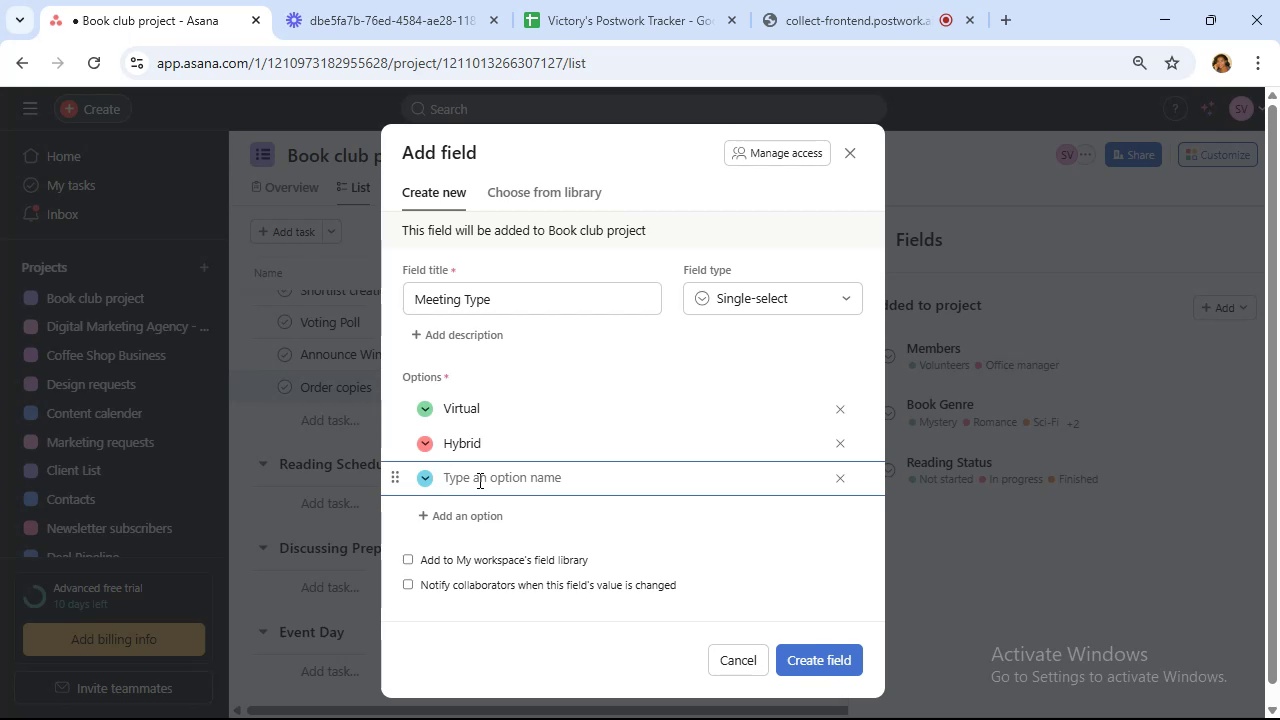 
type(In-Person)
 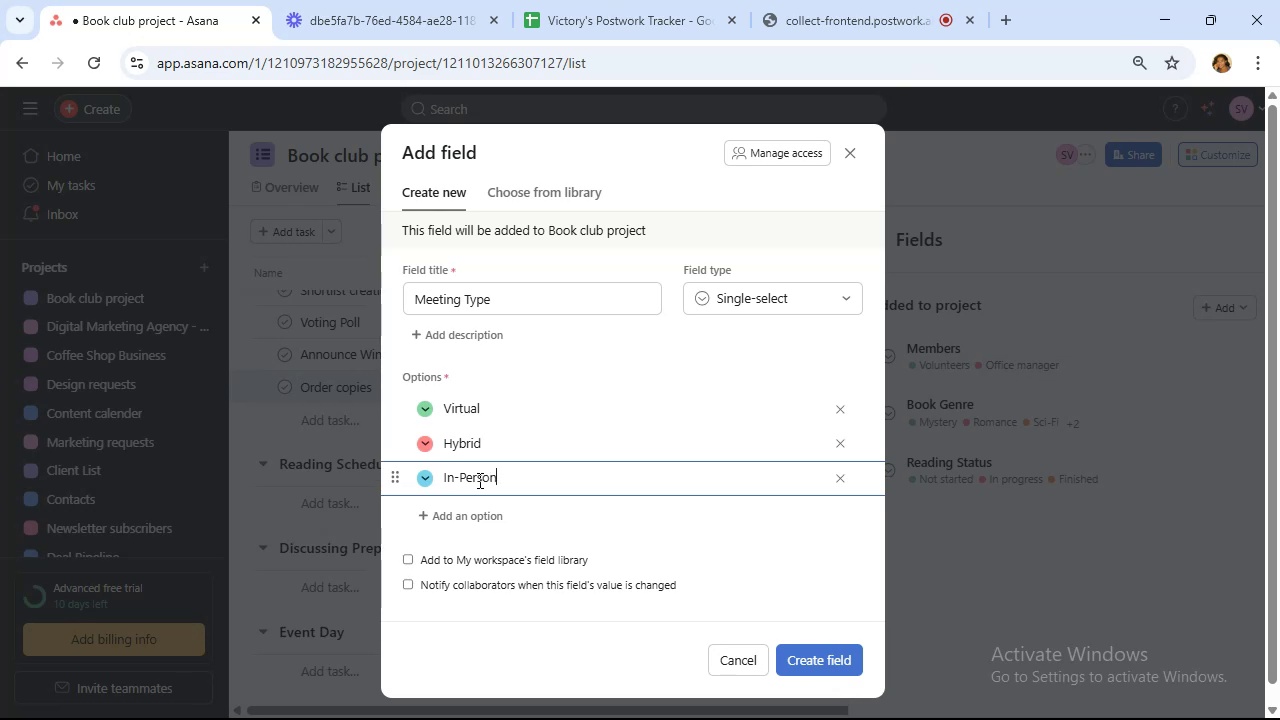 
wait(5.74)
 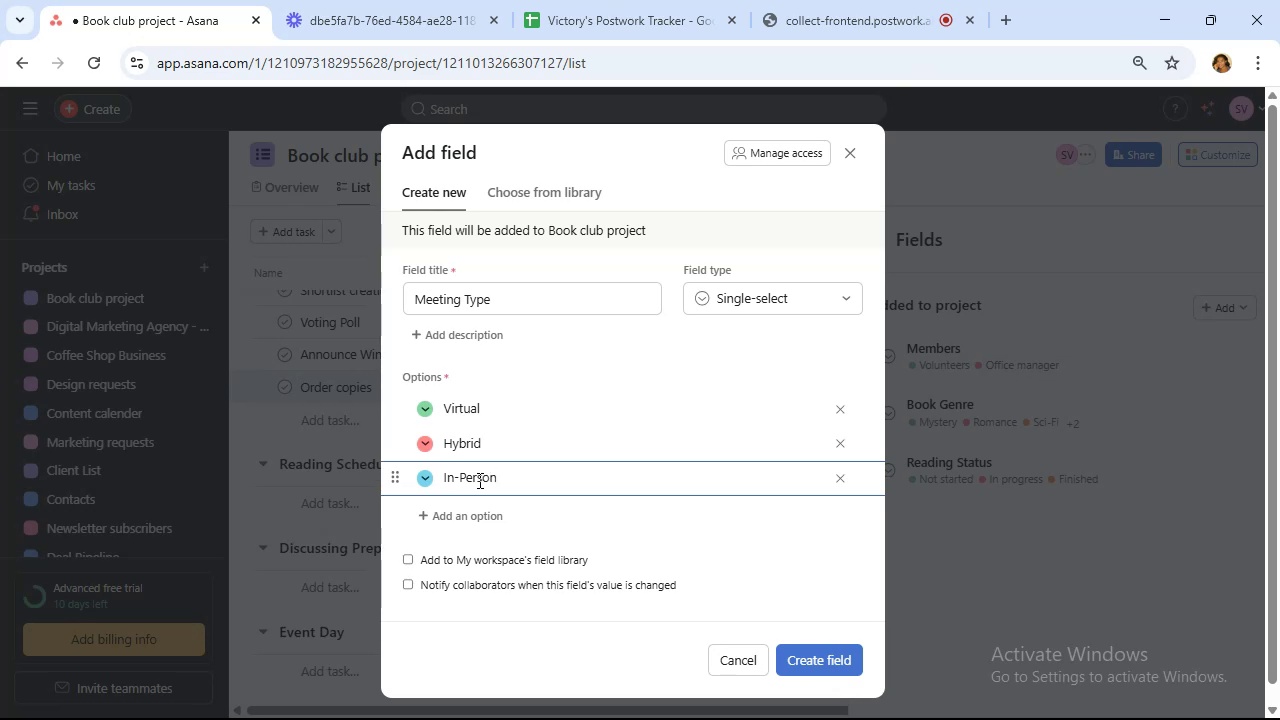 
left_click([833, 653])
 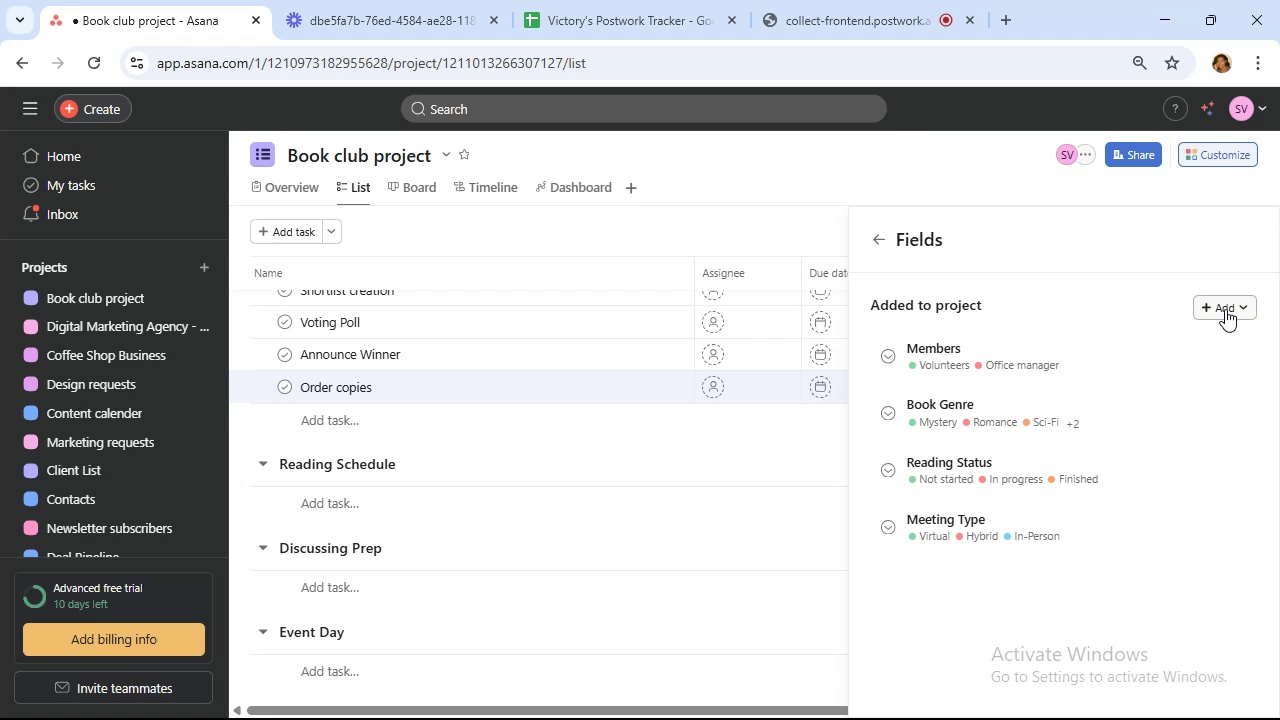 
wait(13.37)
 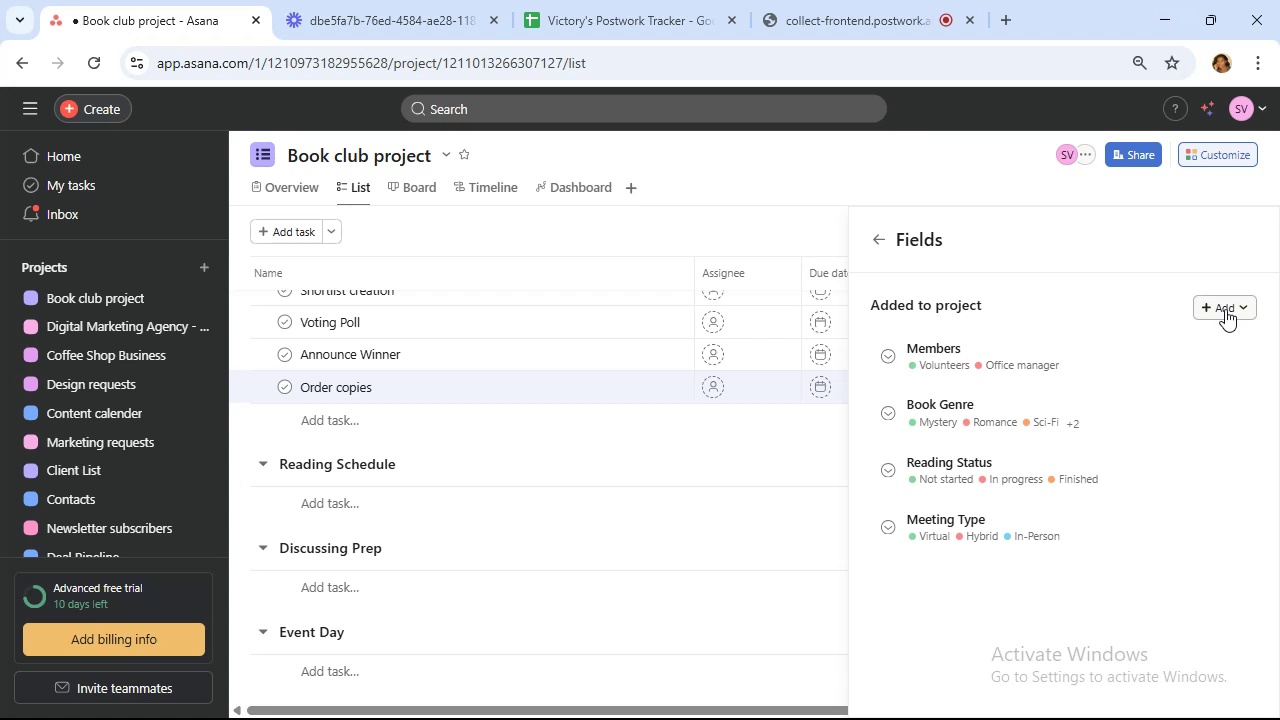 
left_click([1011, 366])
 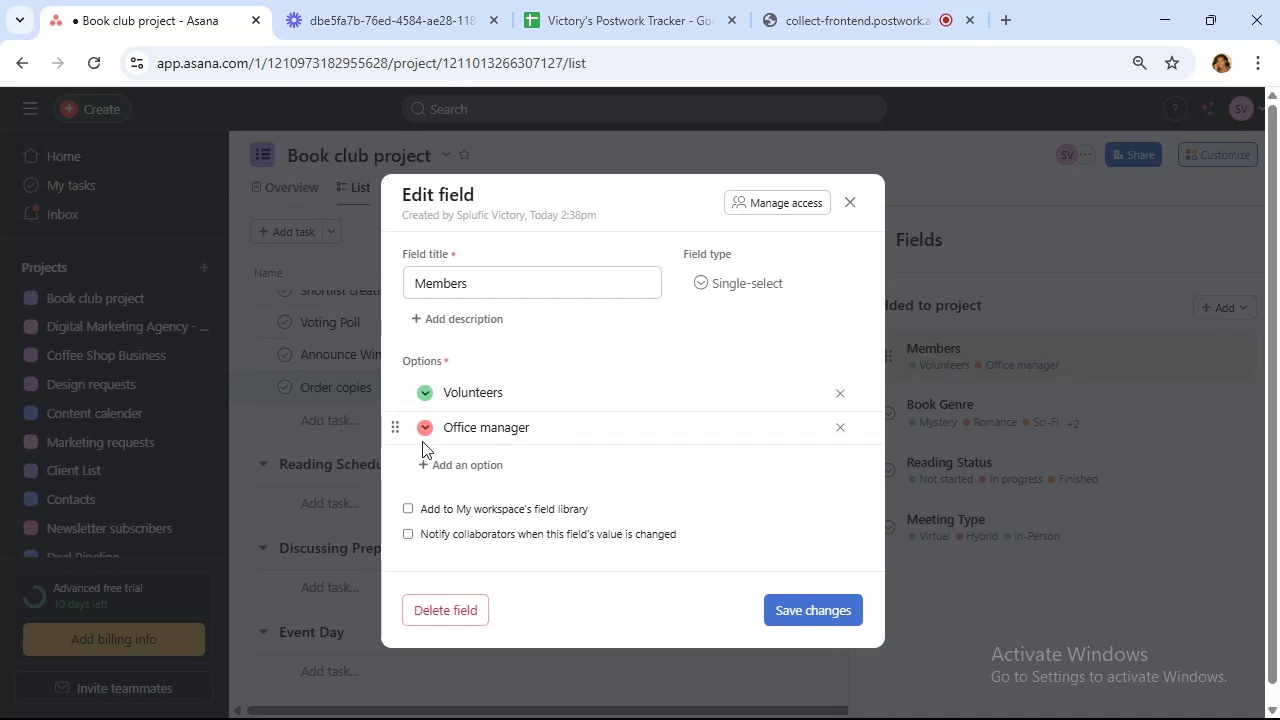 
left_click([460, 468])
 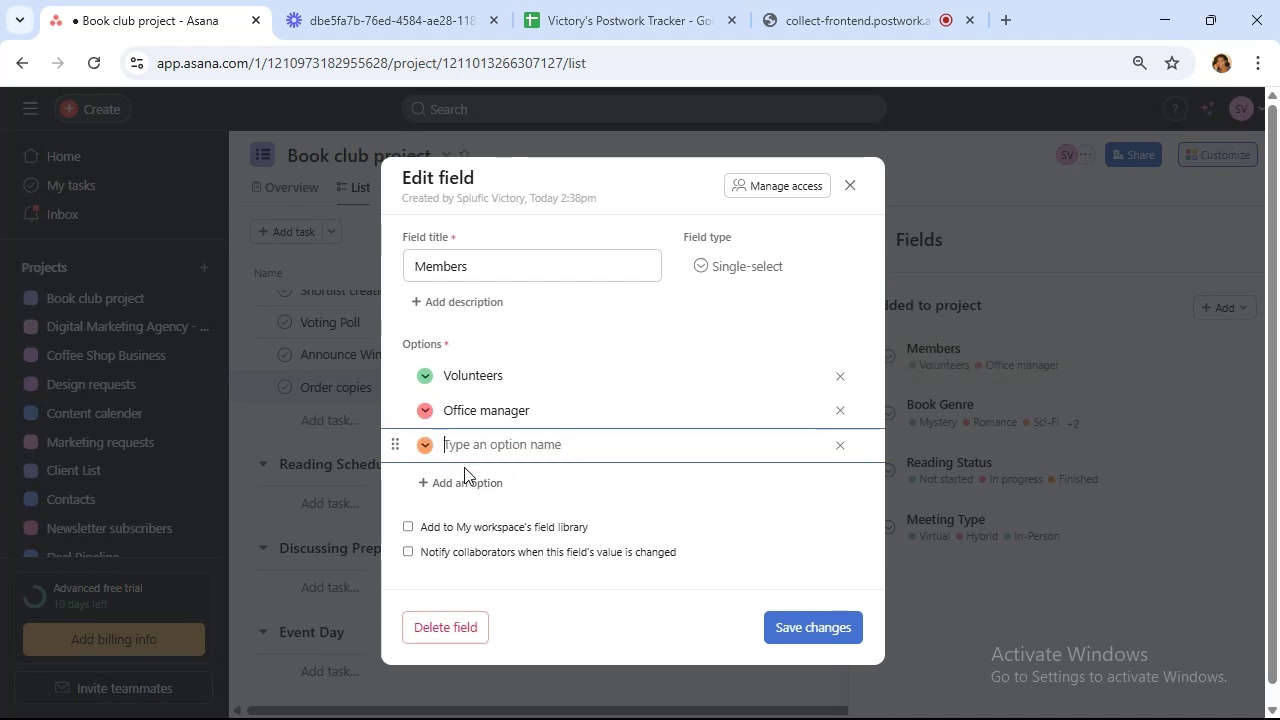 
type(Event Host)
 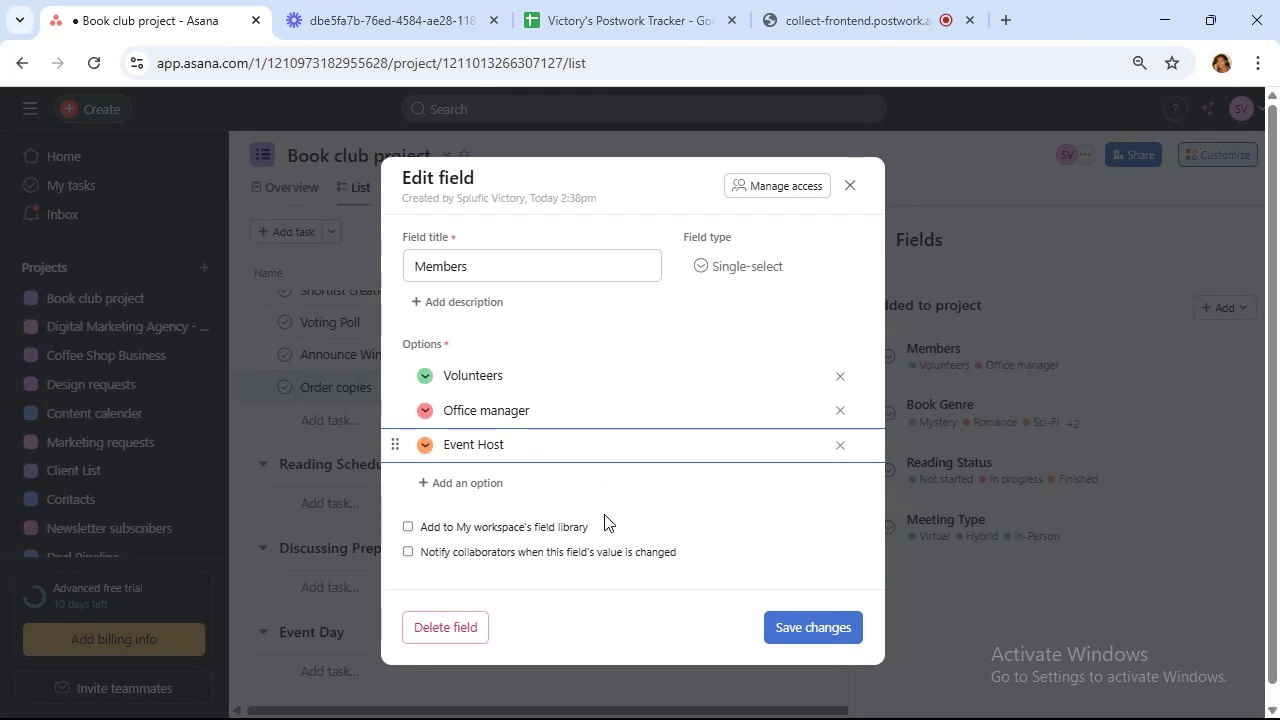 
wait(103.6)
 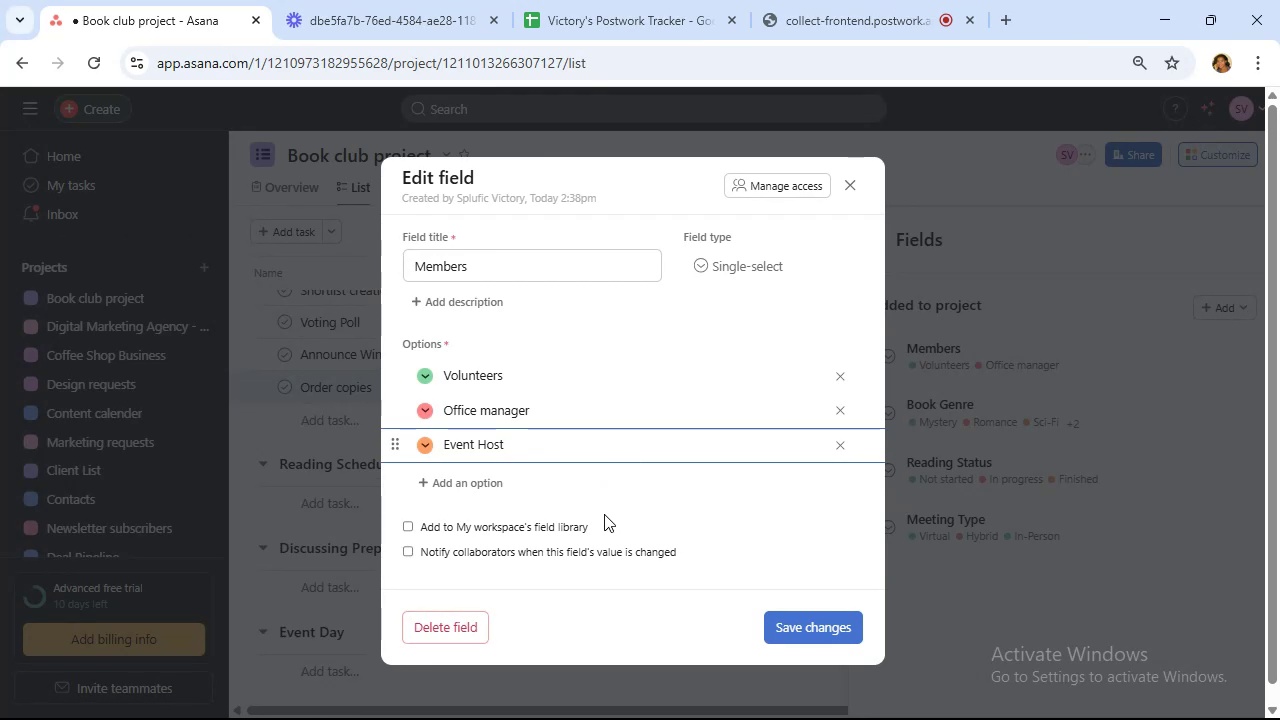 
left_click([830, 627])
 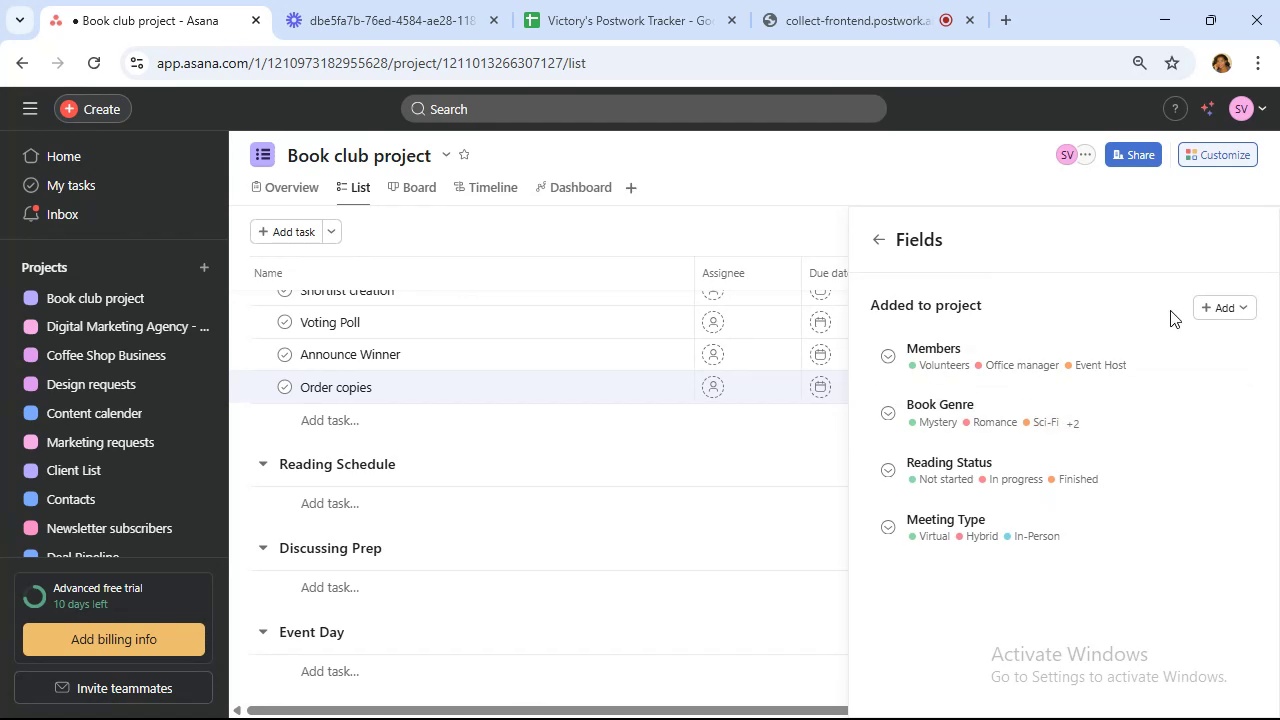 
wait(7.4)
 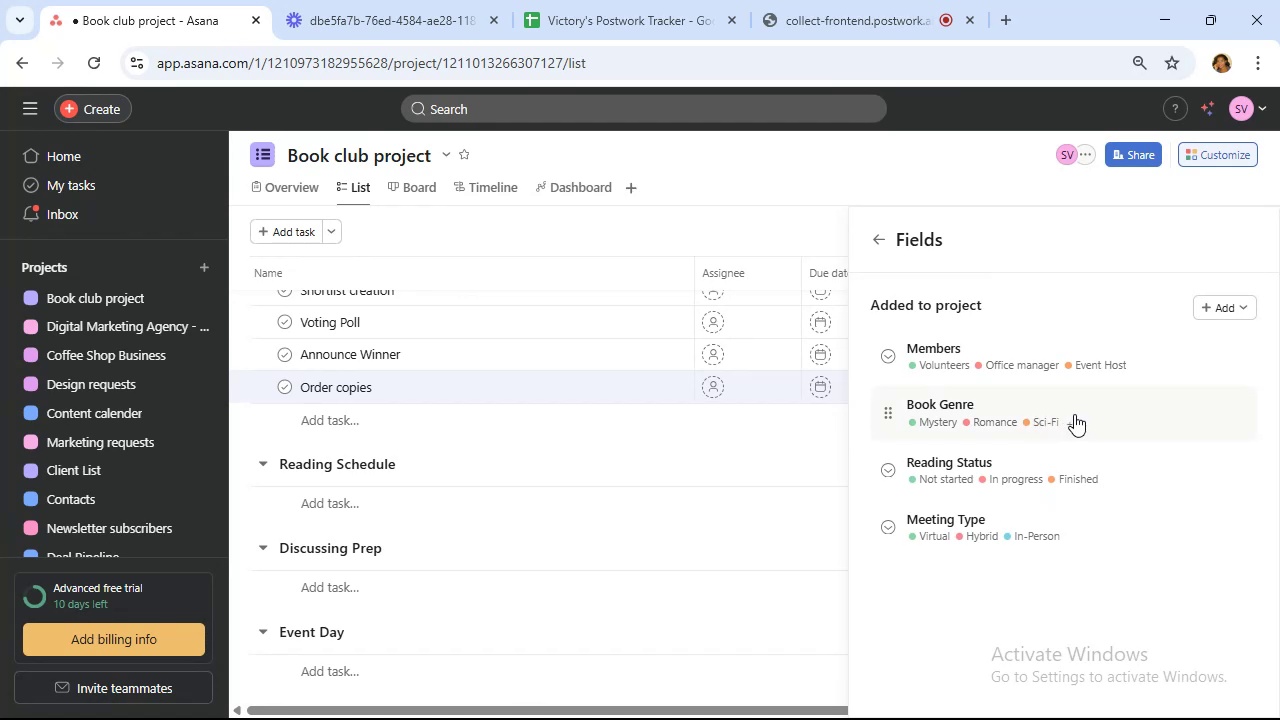 
left_click([1218, 308])
 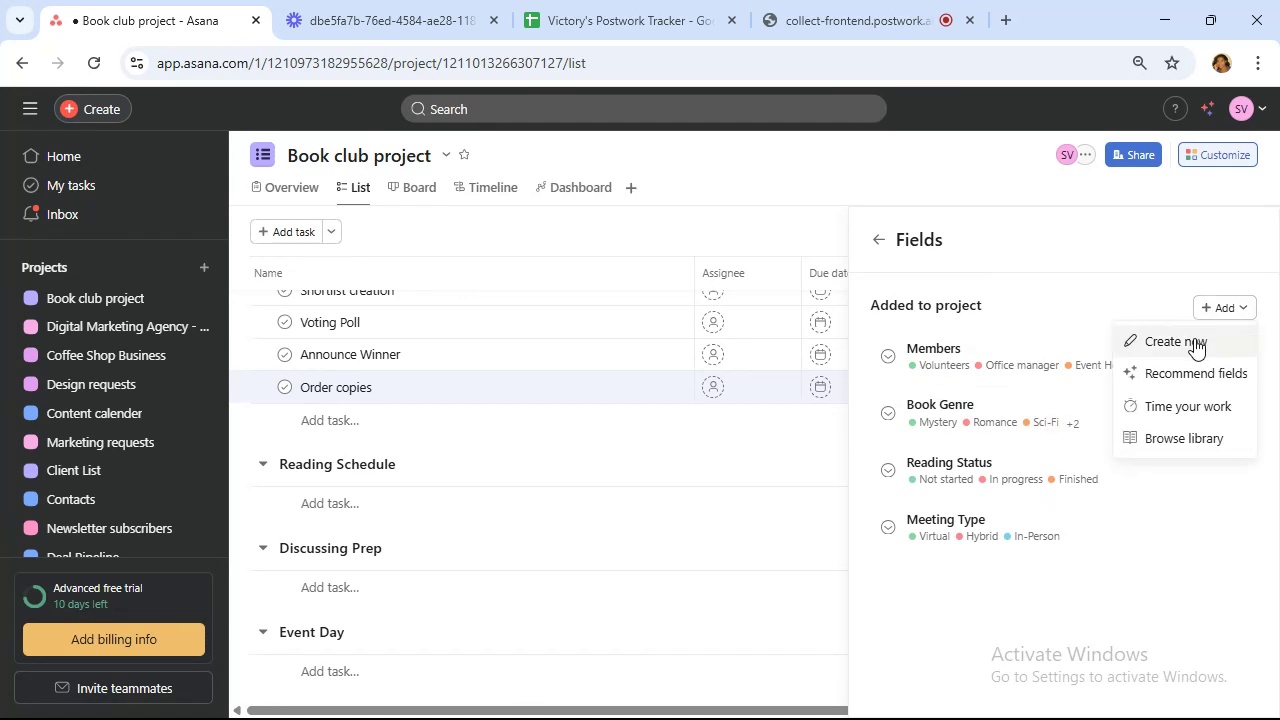 
left_click([1194, 338])
 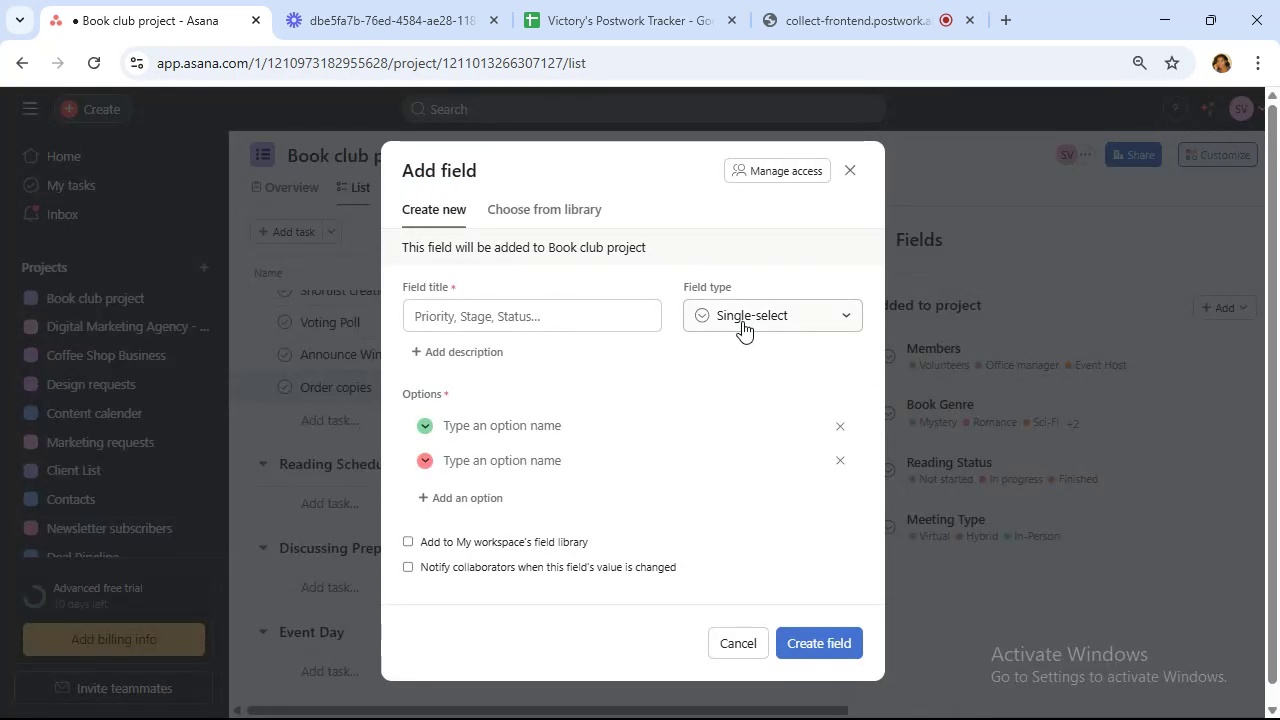 
left_click([743, 321])
 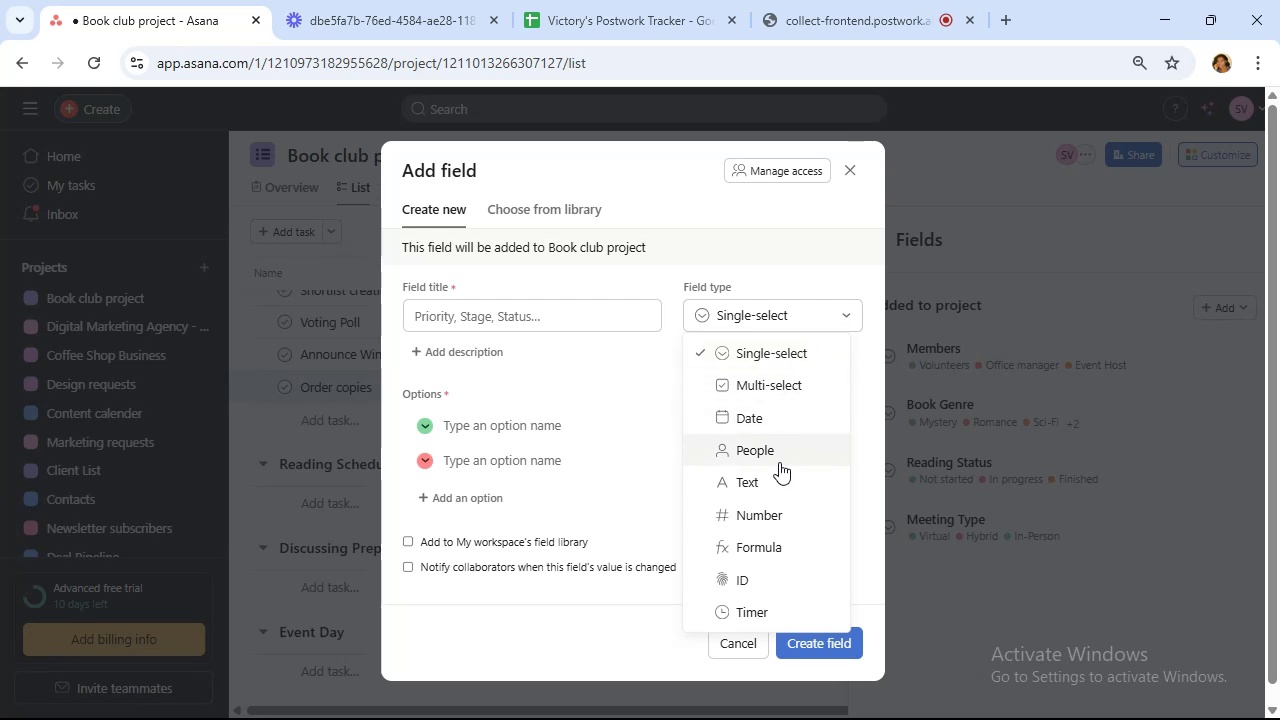 
left_click([783, 479])
 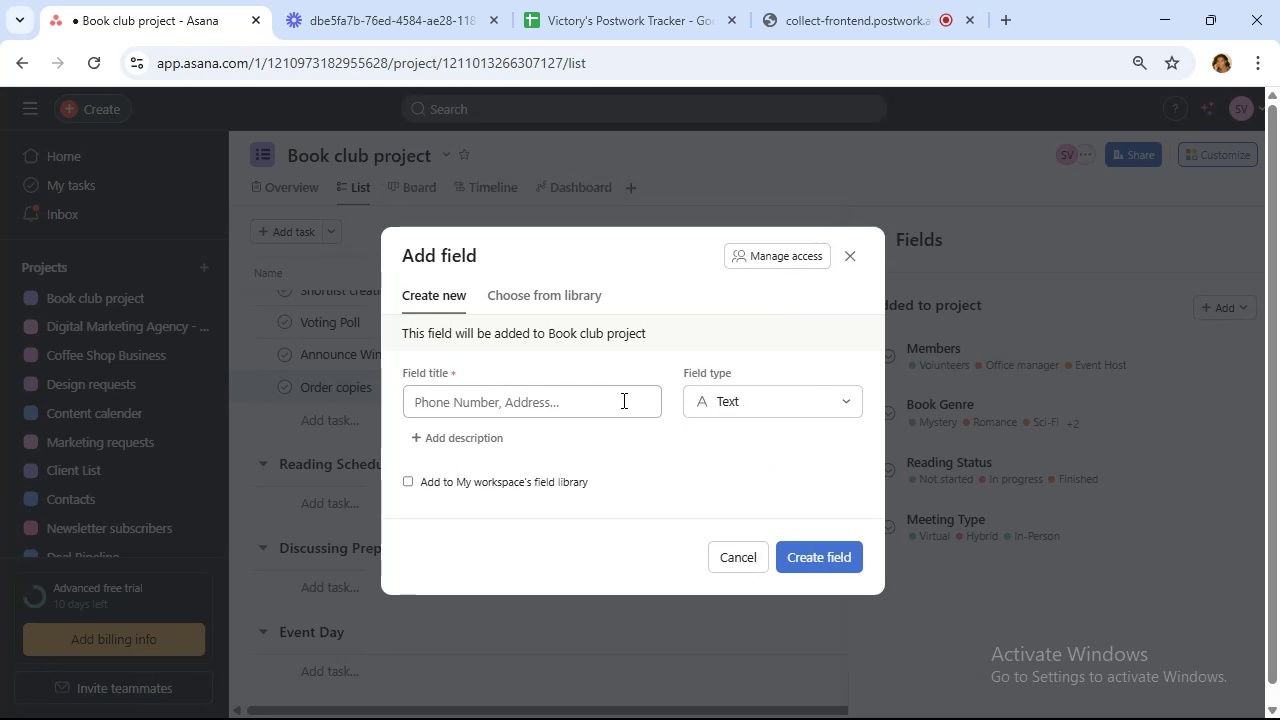 
left_click([622, 400])
 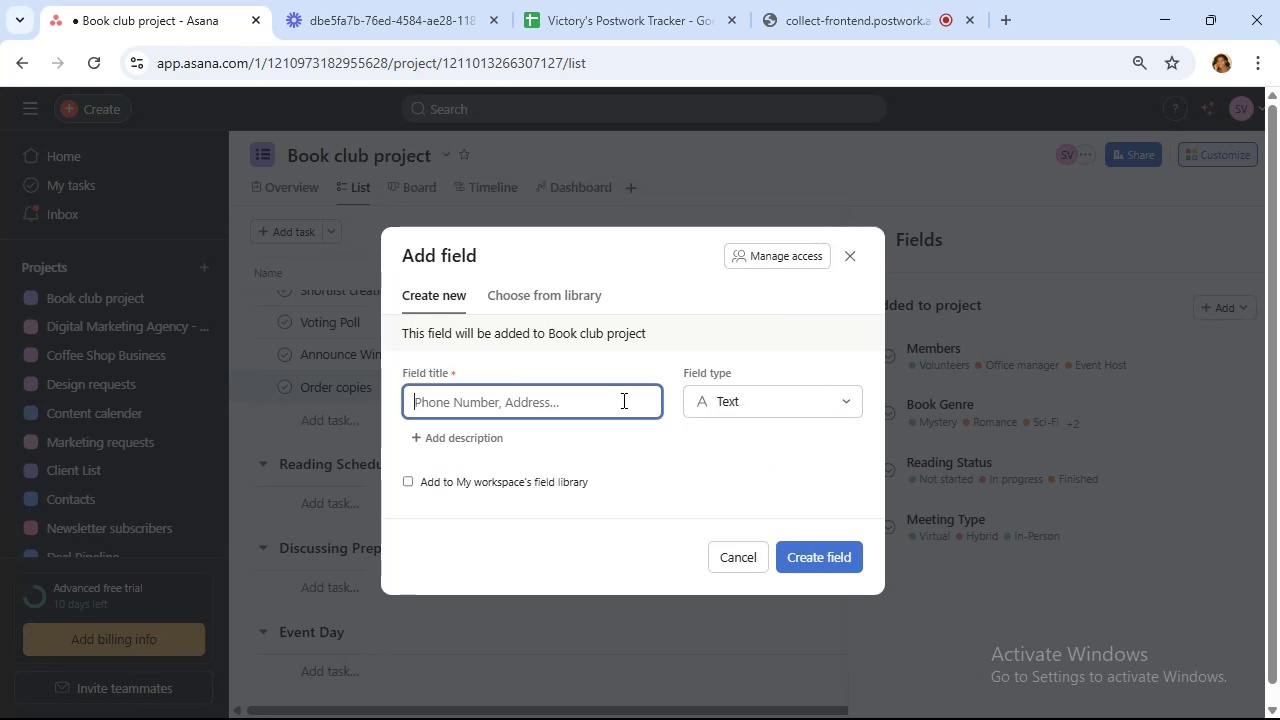 
type(Fun ra)
key(Backspace)
key(Backspace)
type(Rating)
 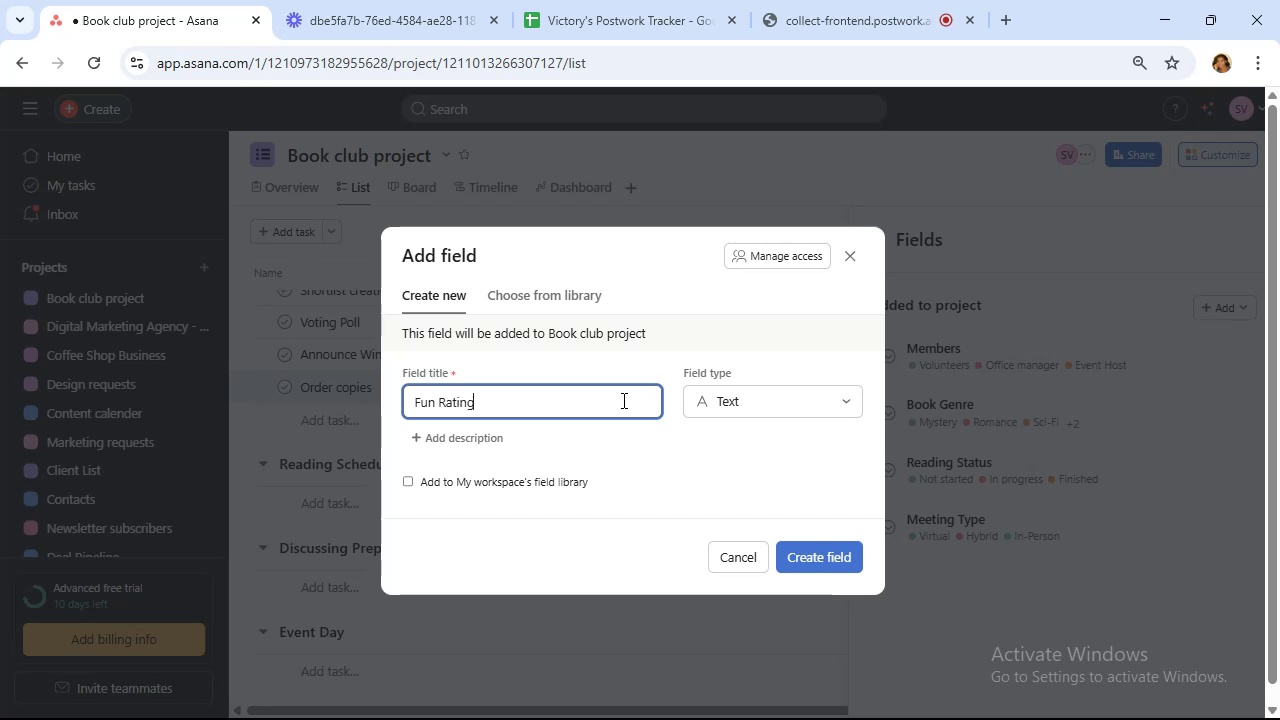 
left_click([491, 444])
 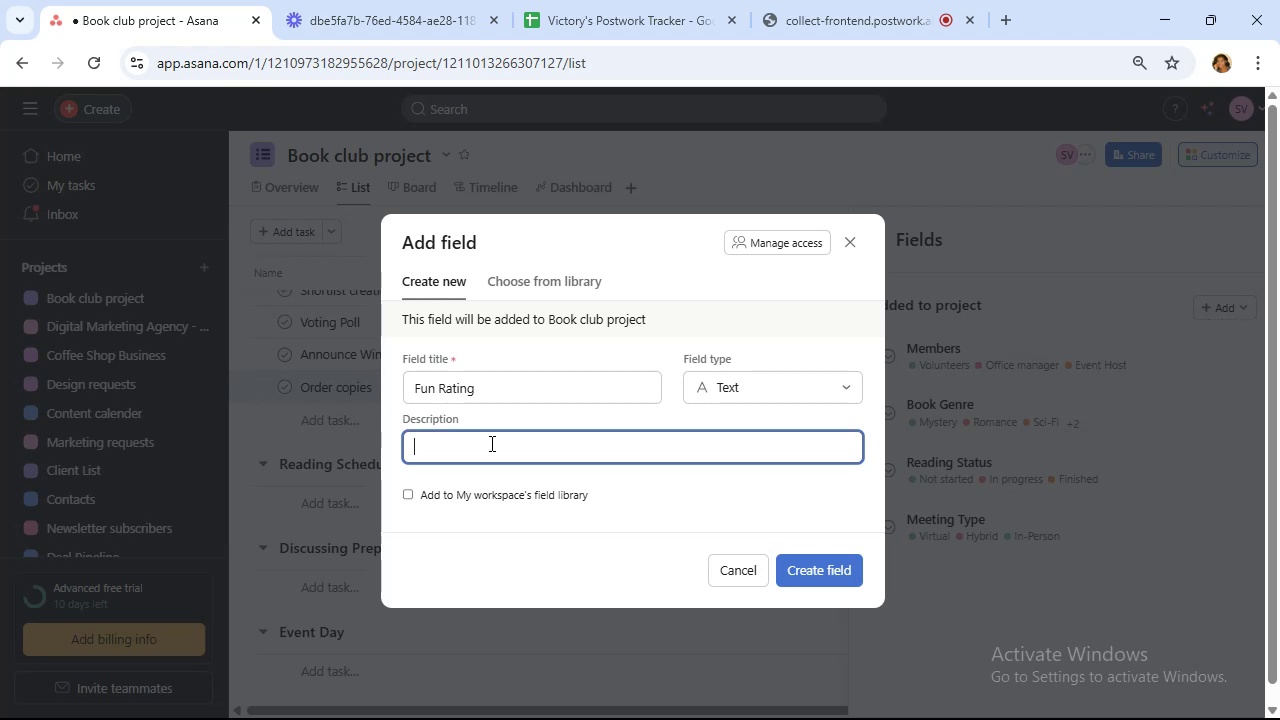 
wait(11.89)
 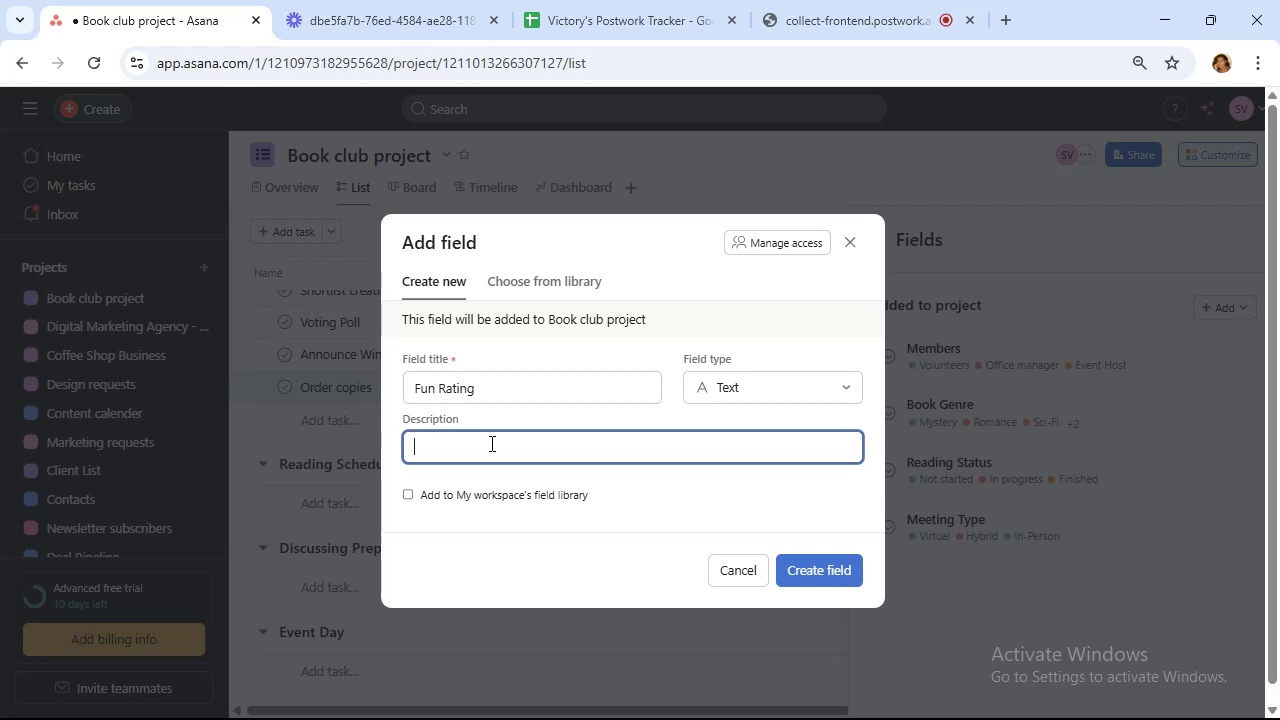 
type(Rate mee)
key(Backspace)
key(Backspace)
key(Backspace)
type(1 - 5 with 5 being the best)
 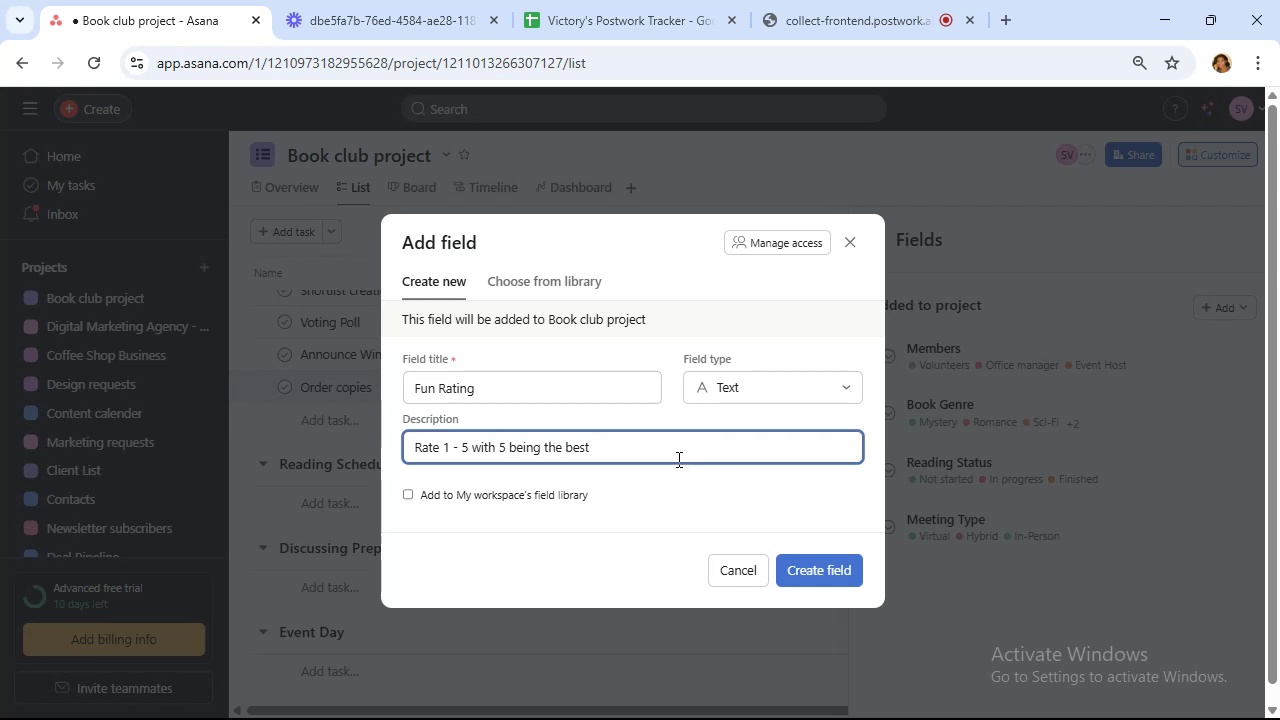 
wait(8.21)
 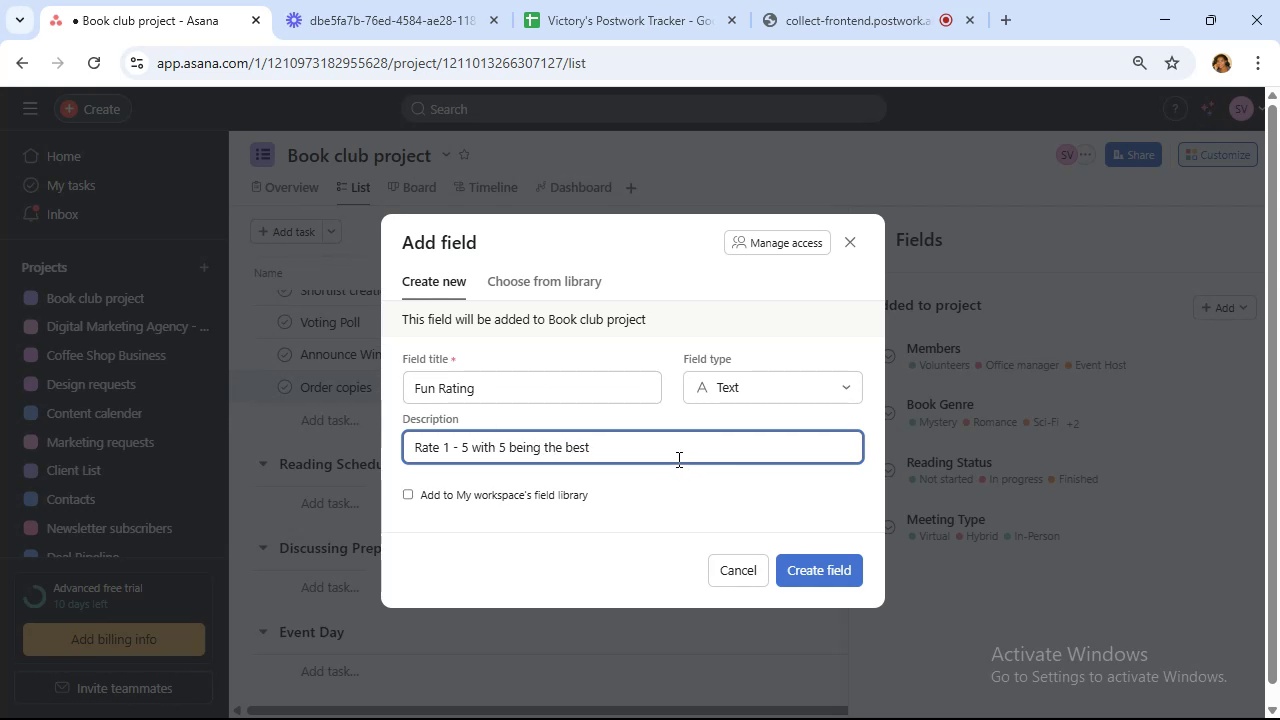 
left_click([816, 576])
 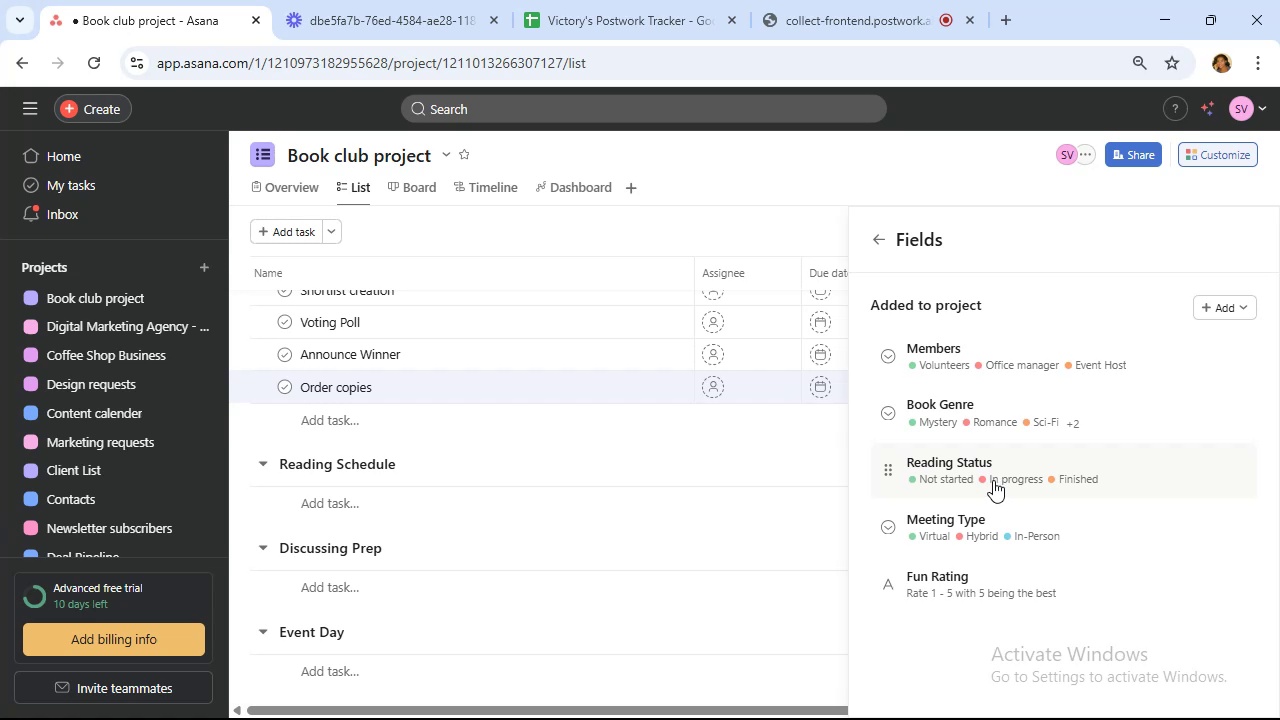 
wait(30.44)
 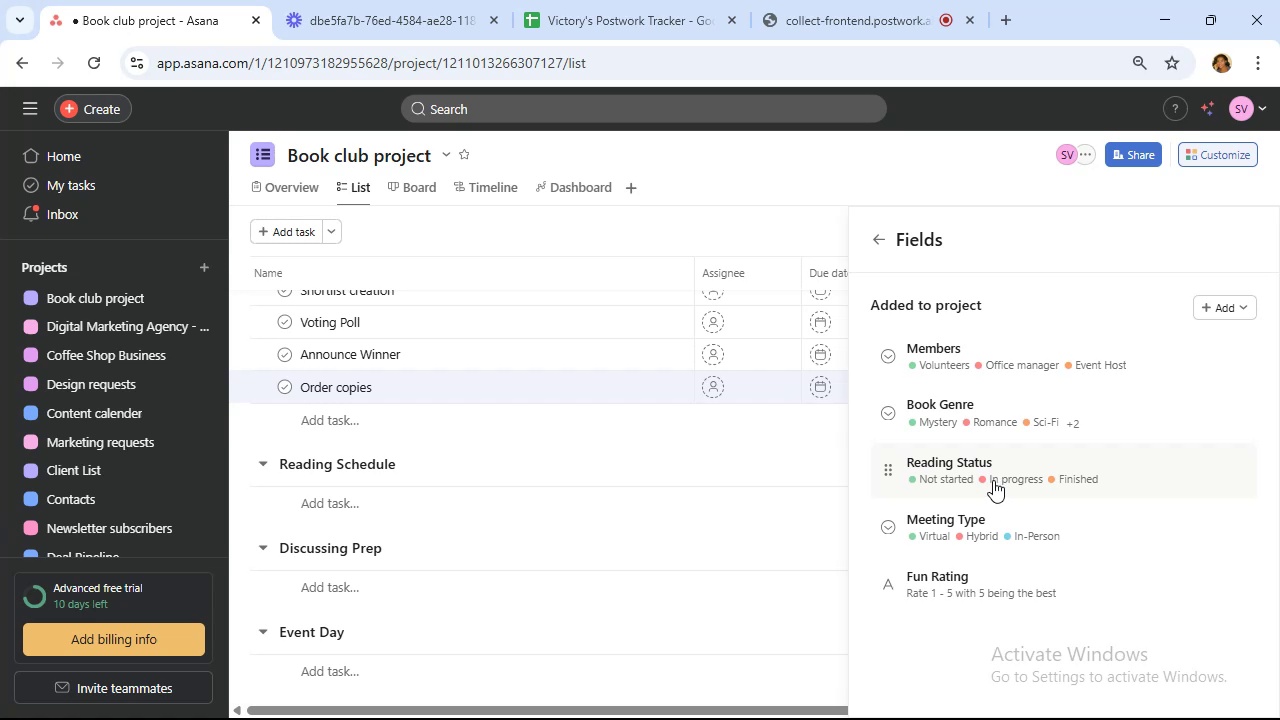 
left_click([871, 238])
 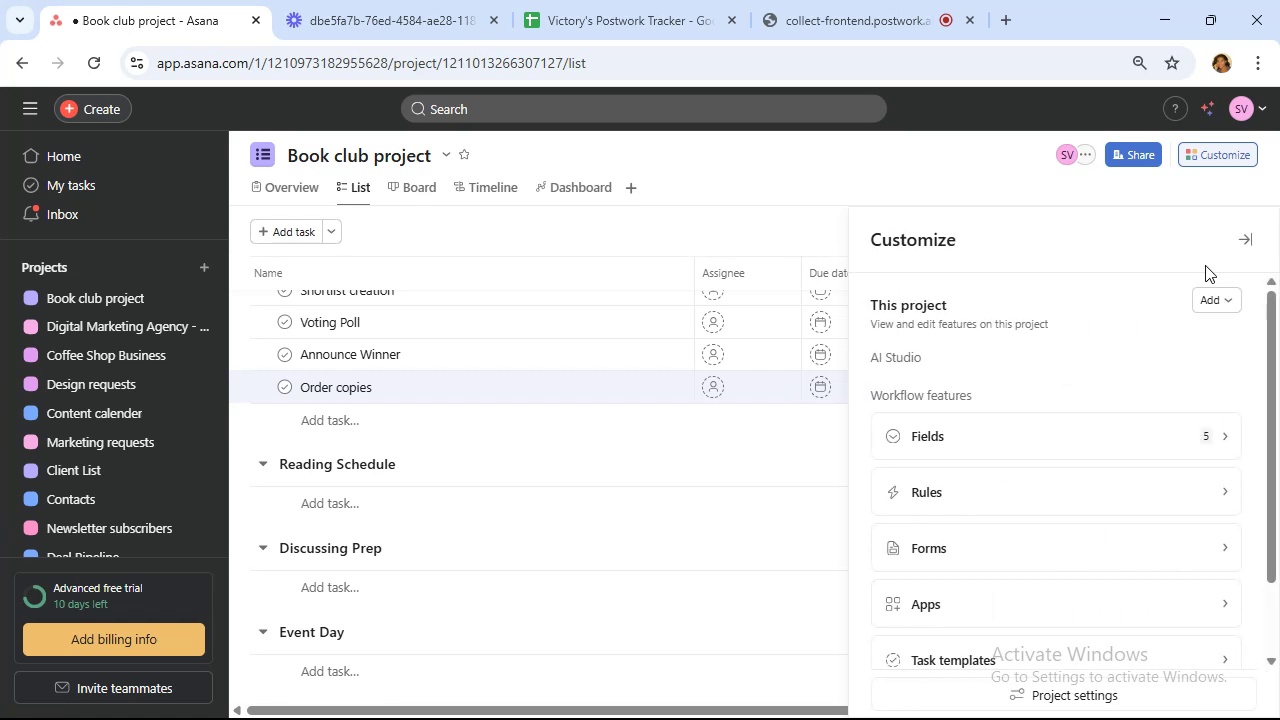 
mouse_move([1264, 277])
 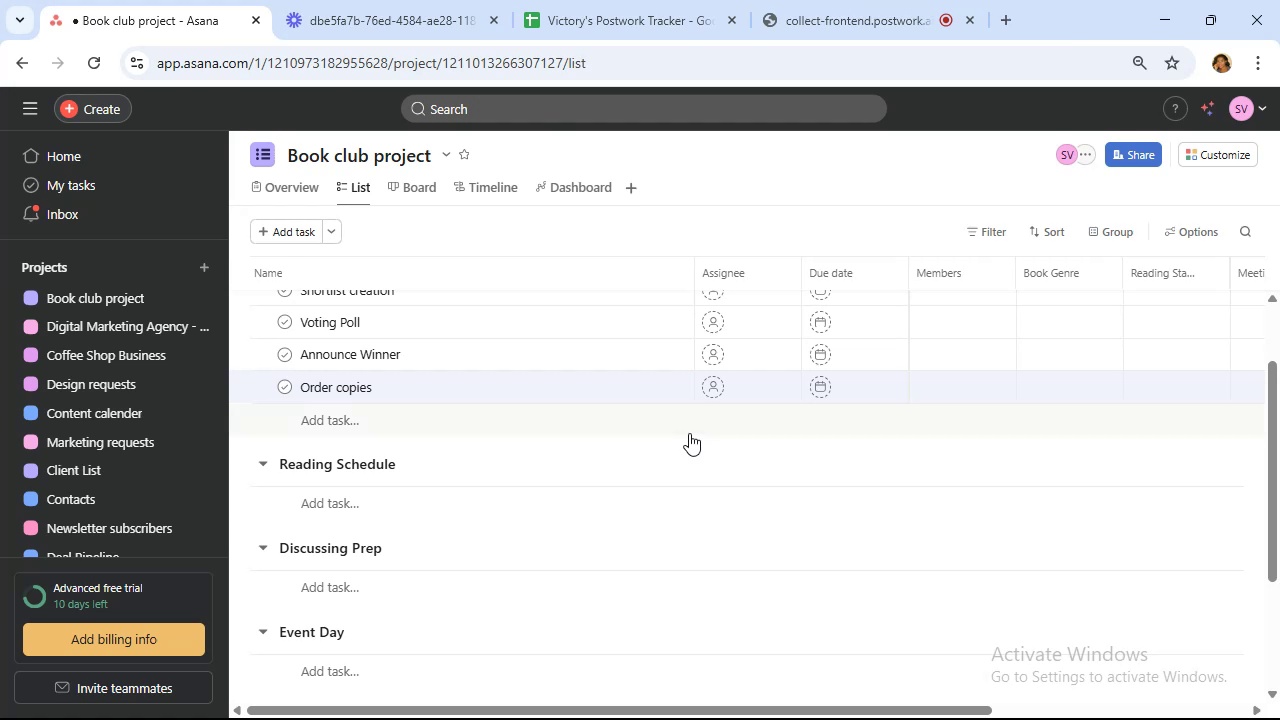 
wait(6.58)
 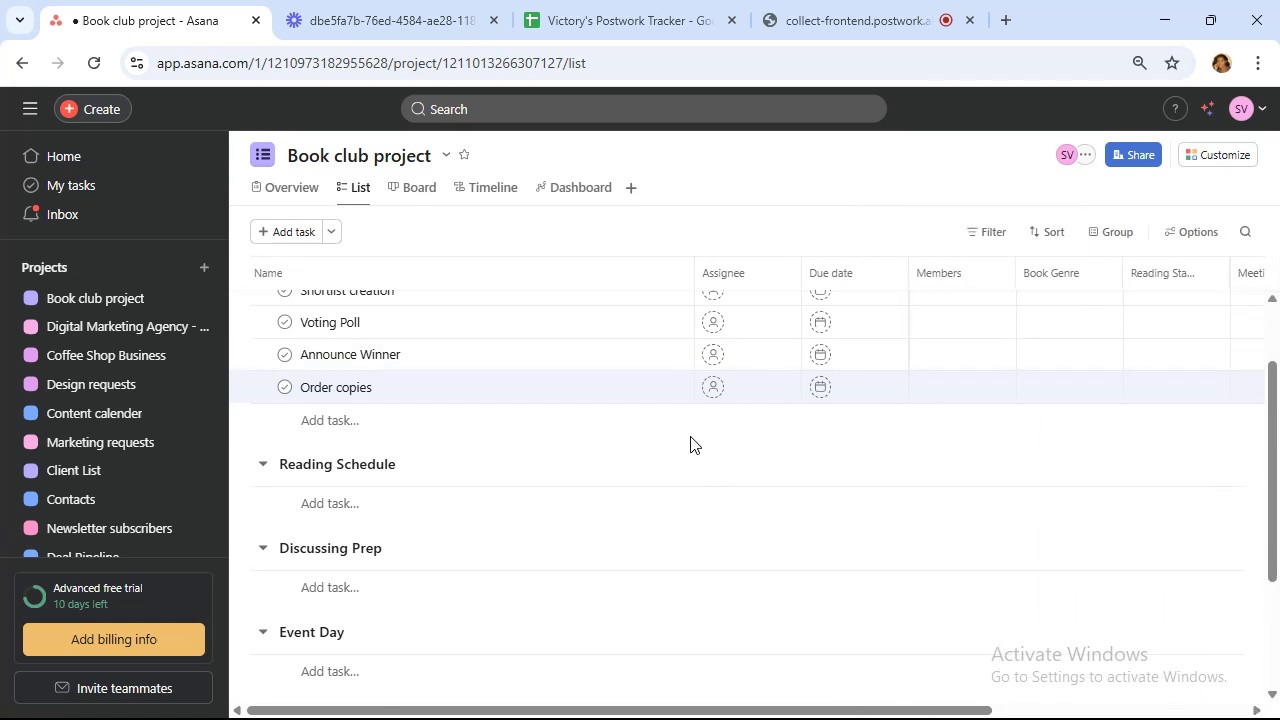 
scroll: coordinate [417, 421], scroll_direction: up, amount: 3.0
 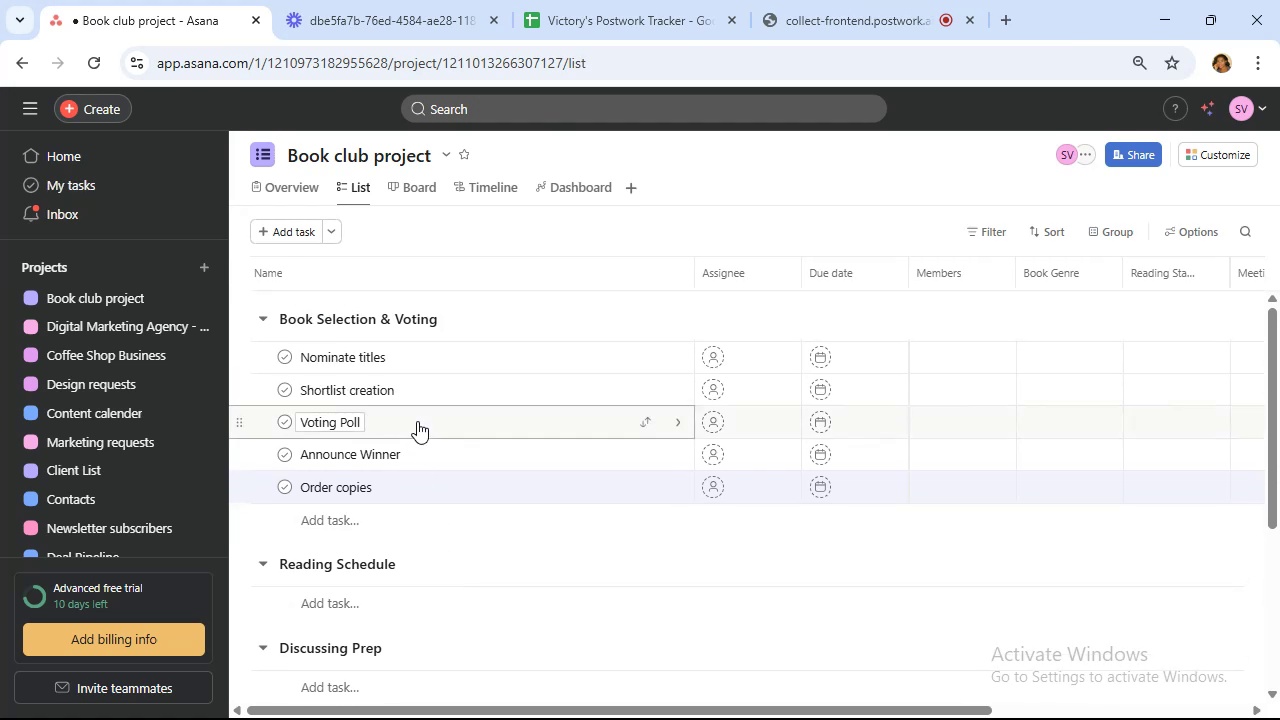 
scroll: coordinate [417, 421], scroll_direction: down, amount: 2.0
 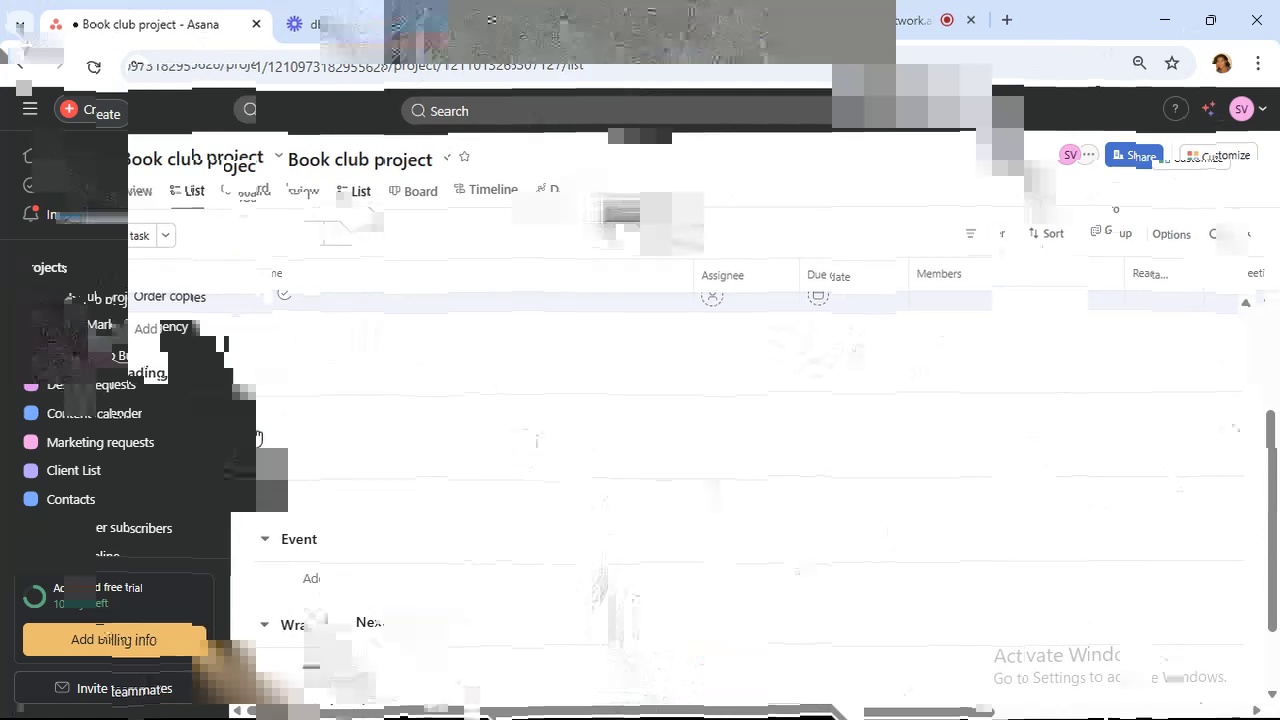 
left_click([348, 409])
 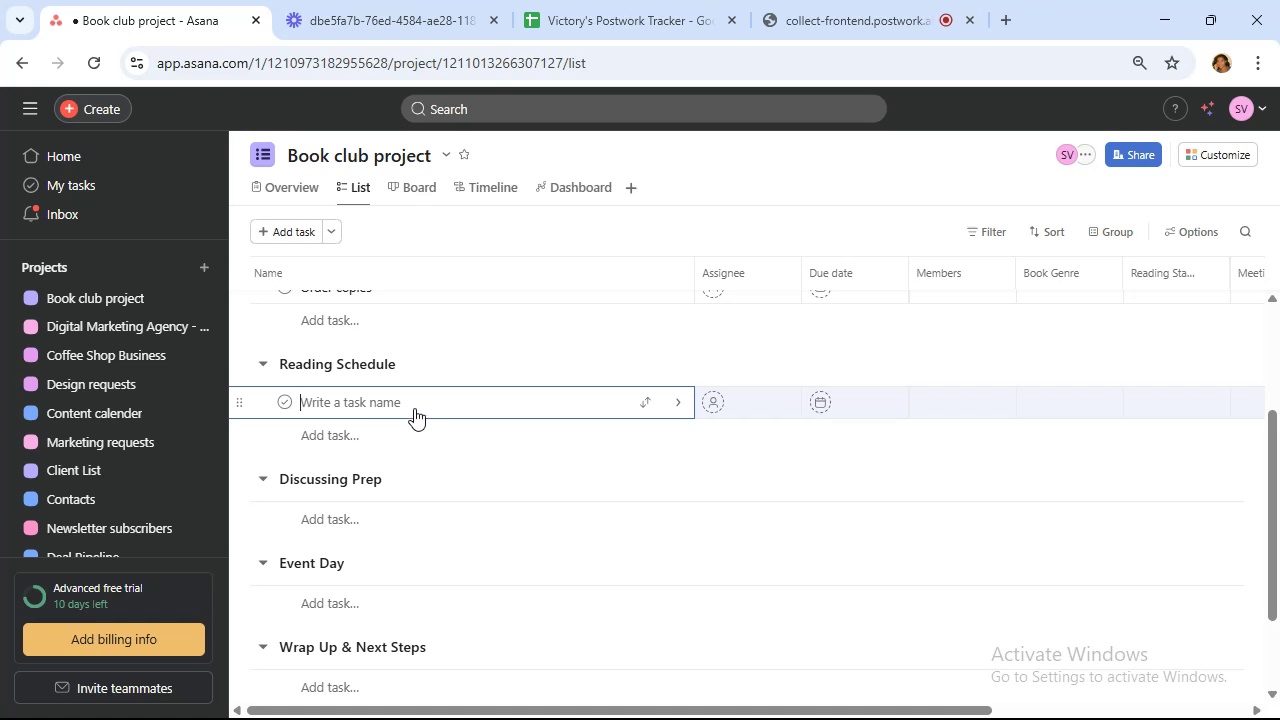 
wait(60.31)
 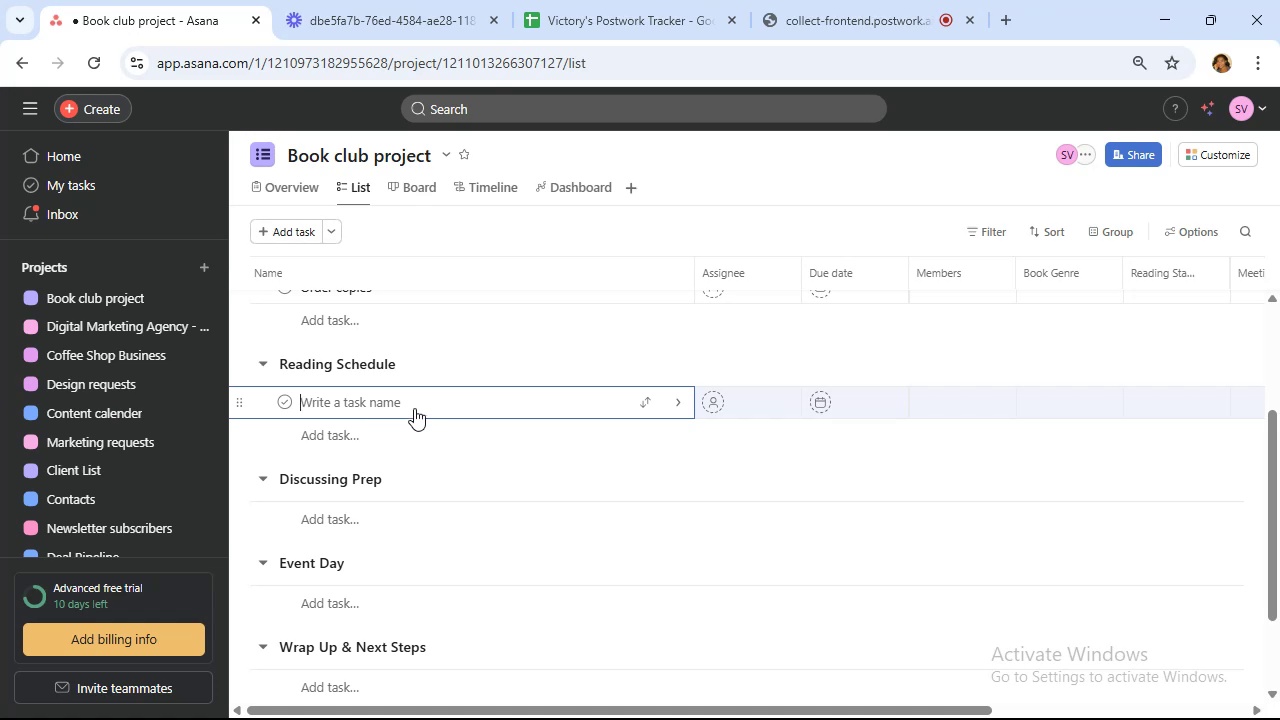 
type(Create Chapter )
 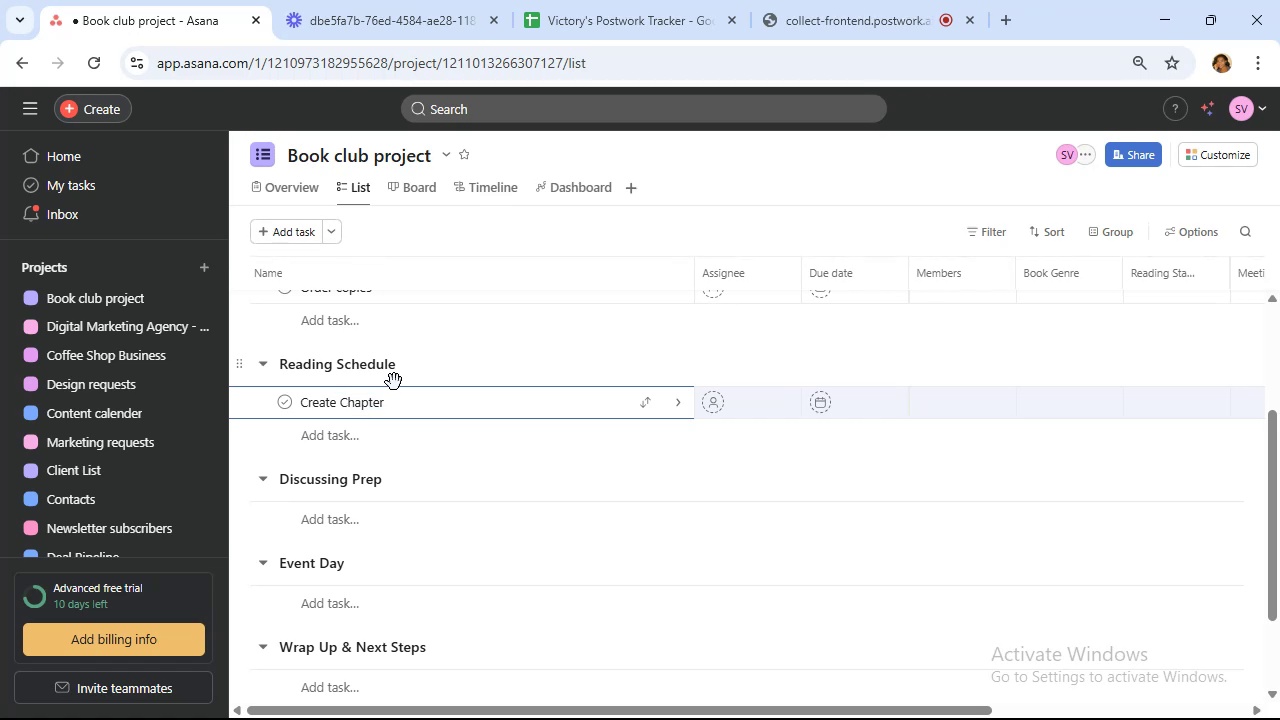 
type(checkpoints)
 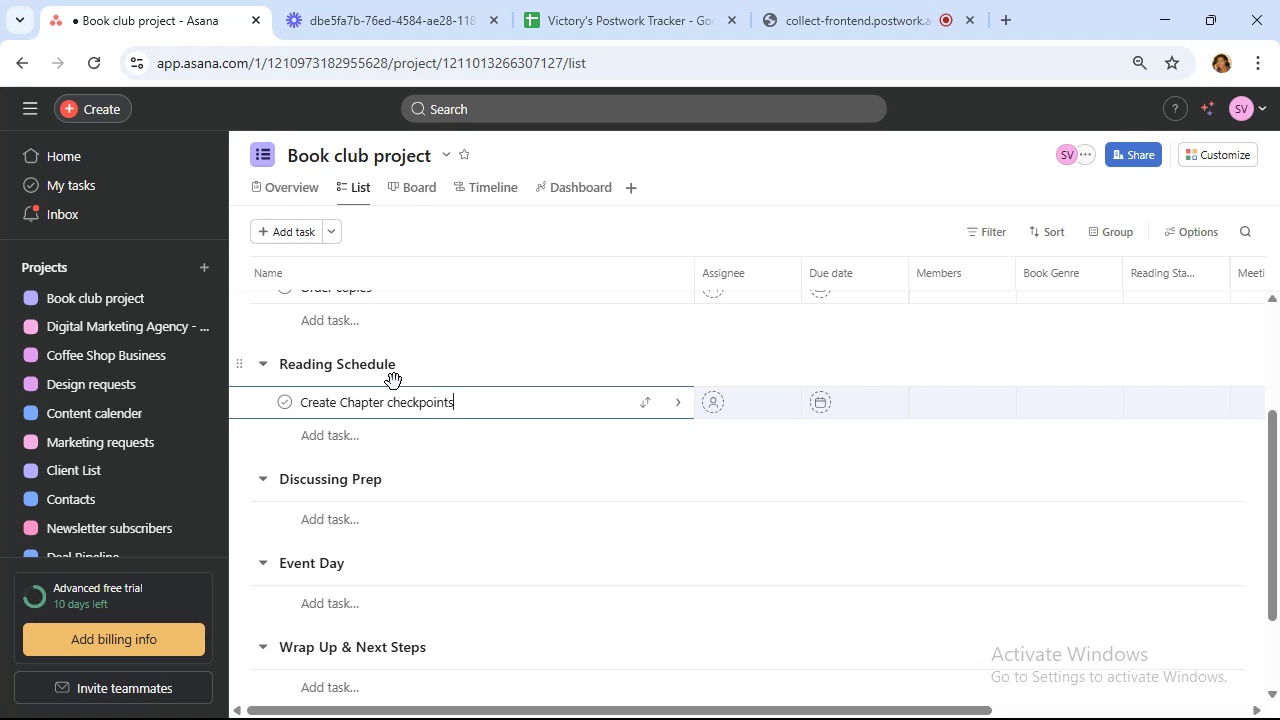 
wait(8.66)
 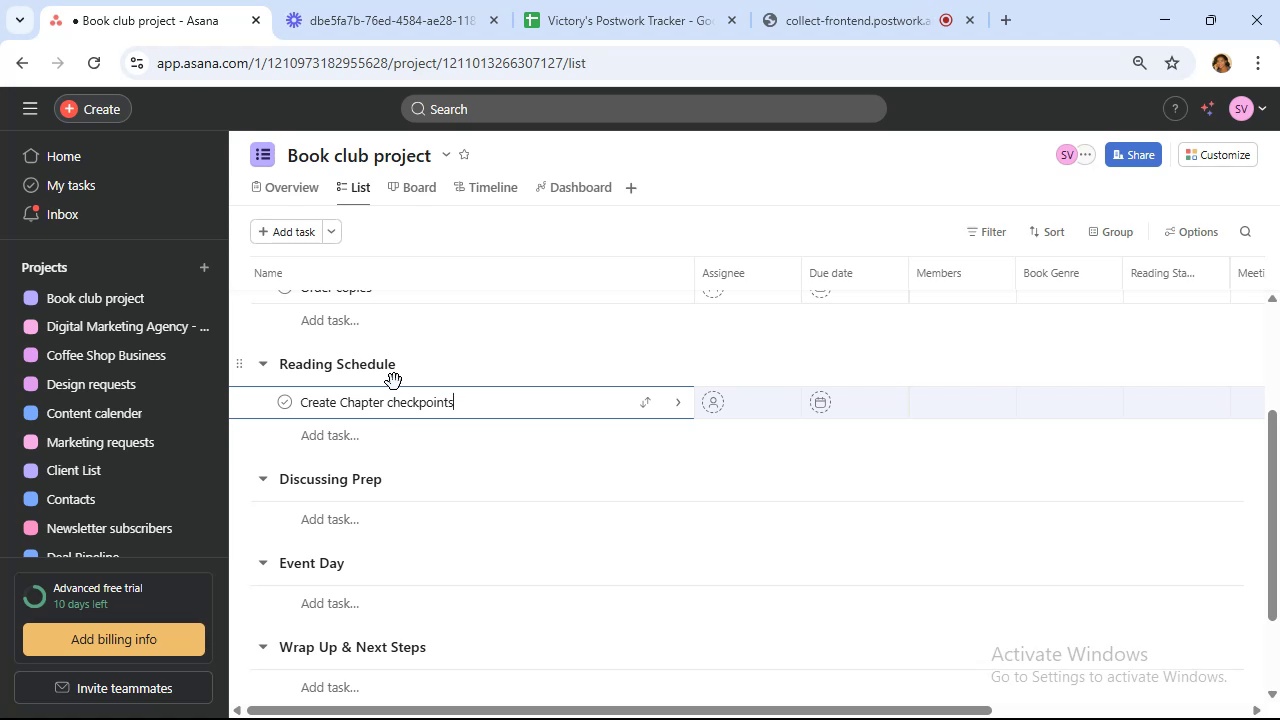 
left_click([332, 444])
 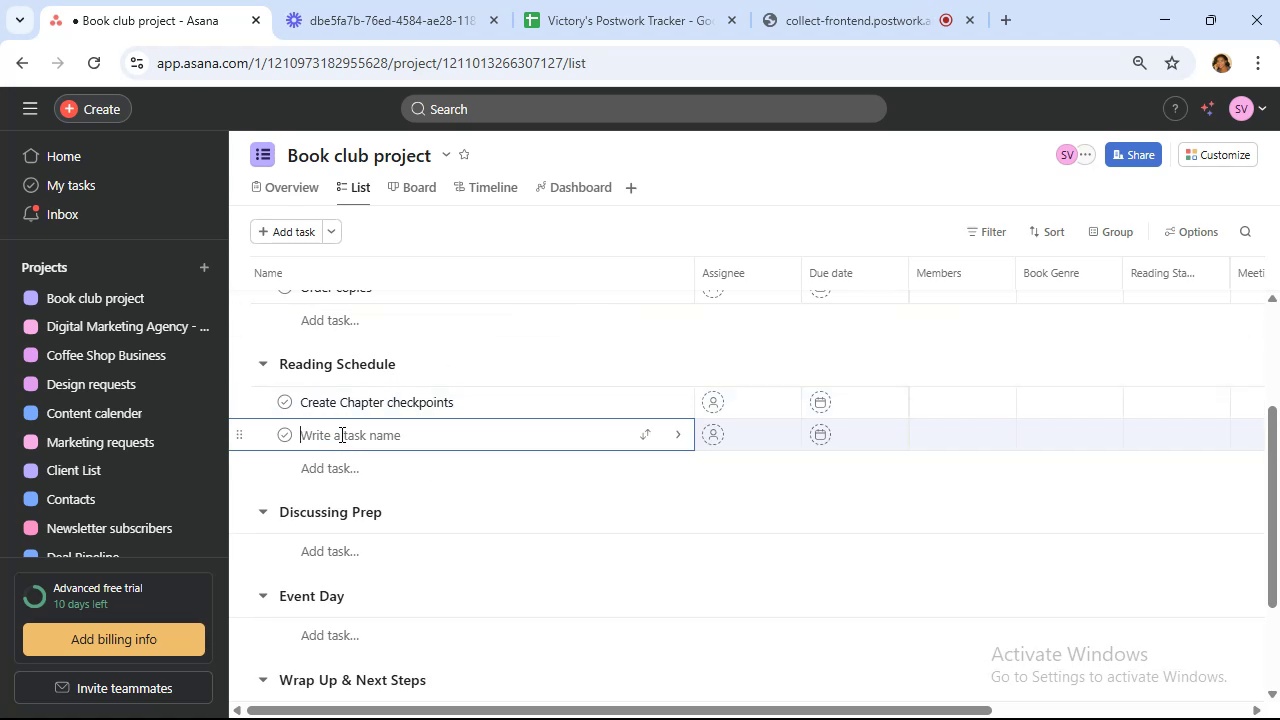 
type(Assign )
 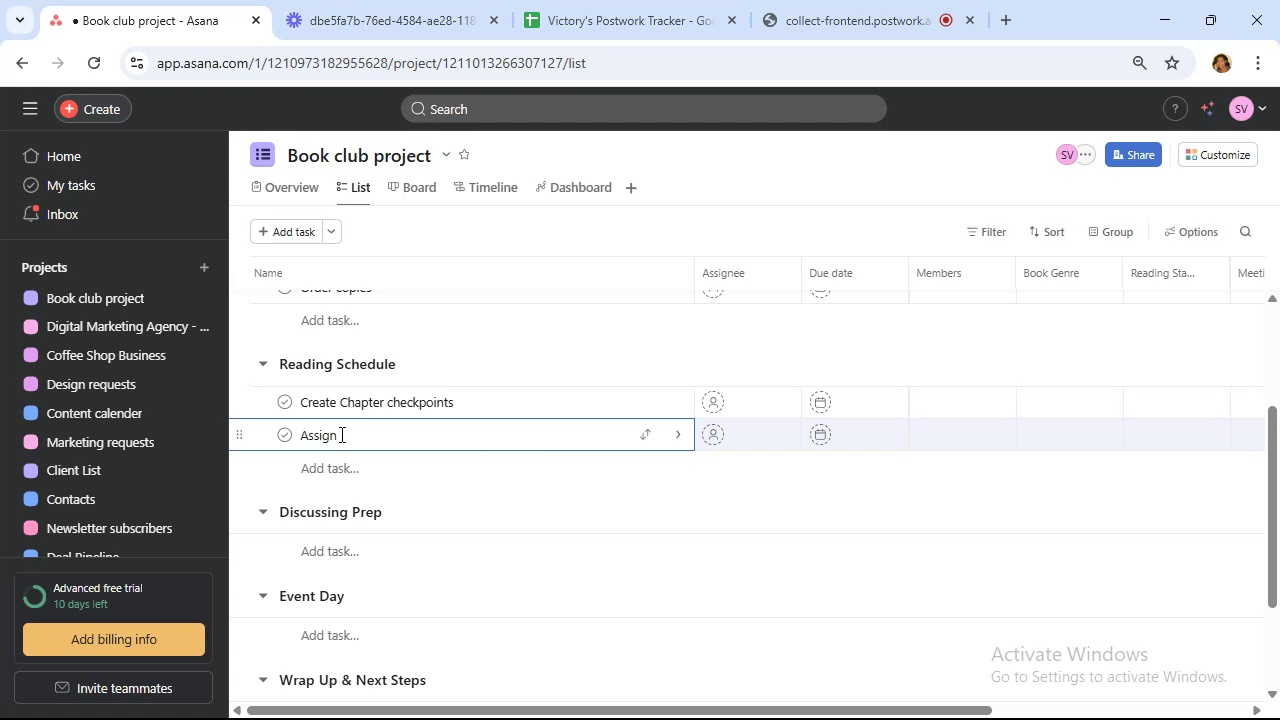 
wait(5.53)
 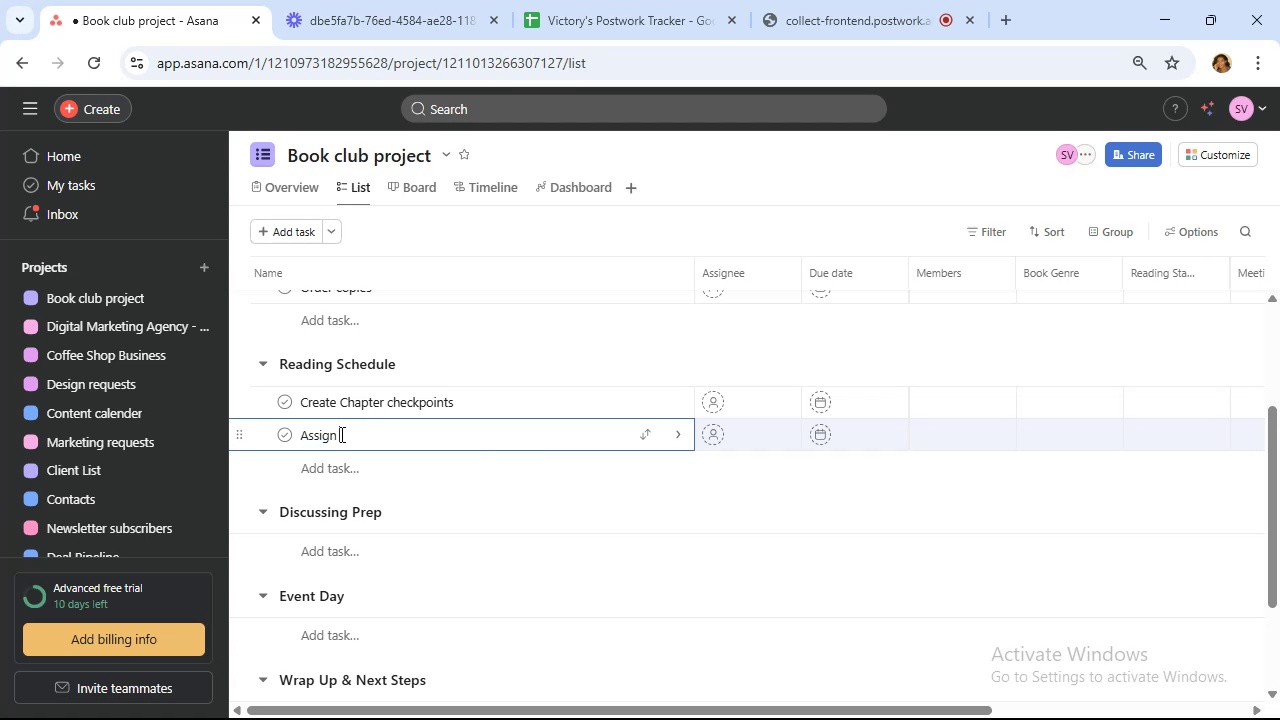 
type(reading )
 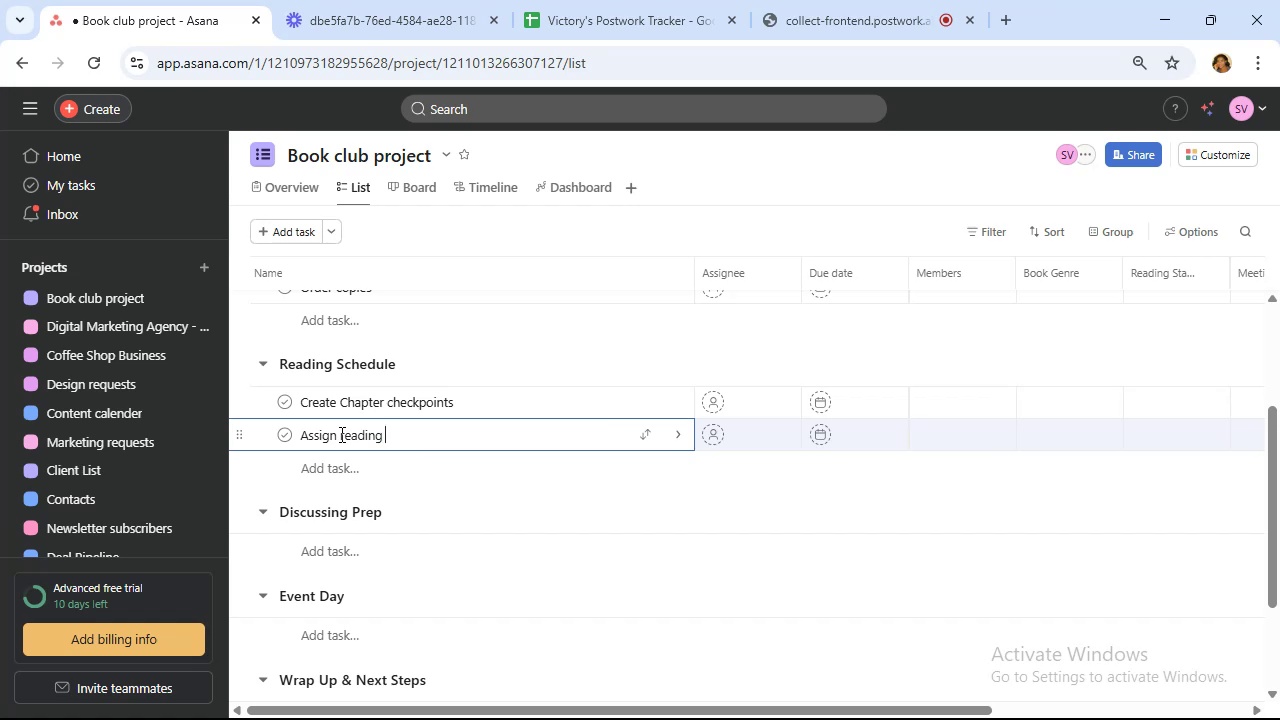 
type(deadlines)
 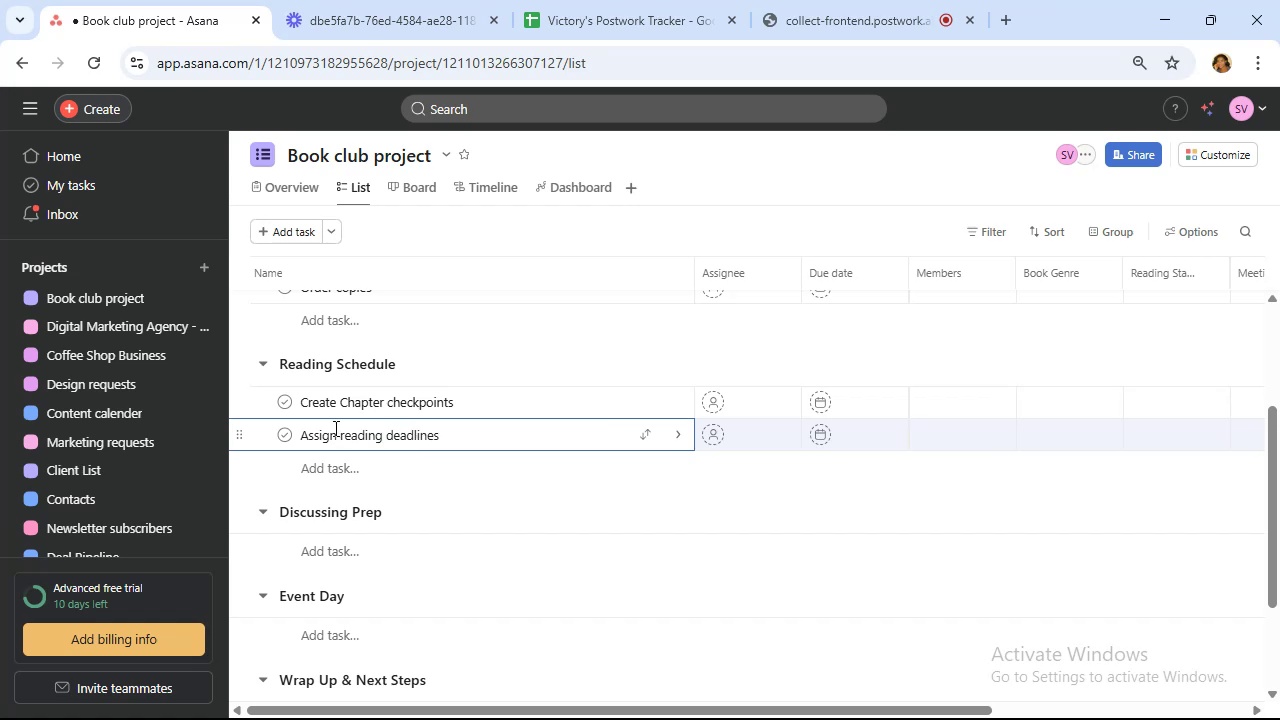 
left_click([319, 470])
 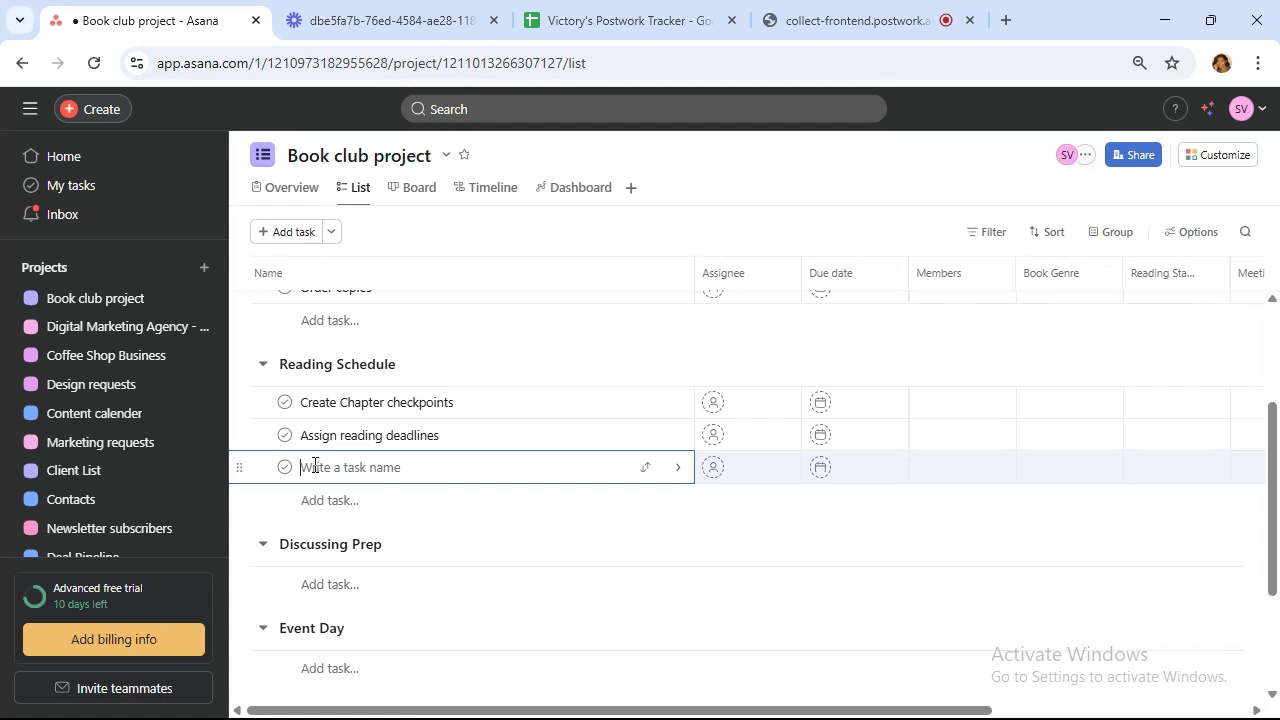 
wait(42.46)
 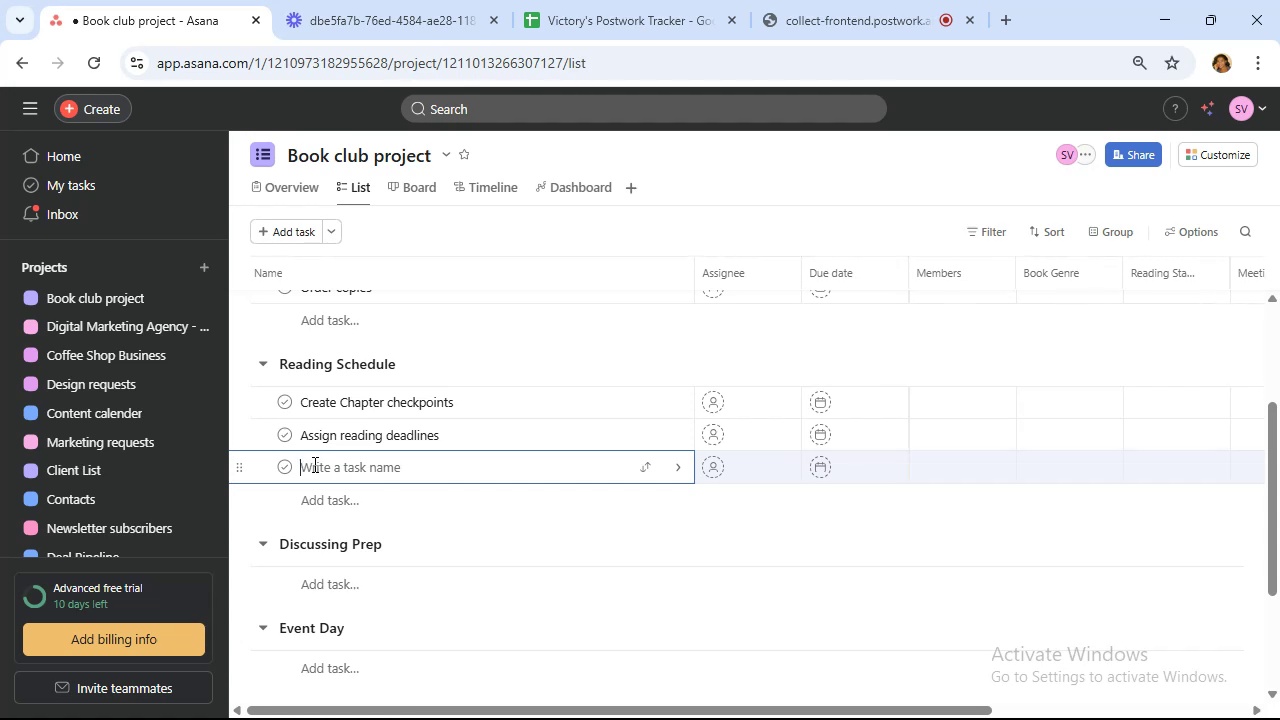 
mouse_move([300, 431])
 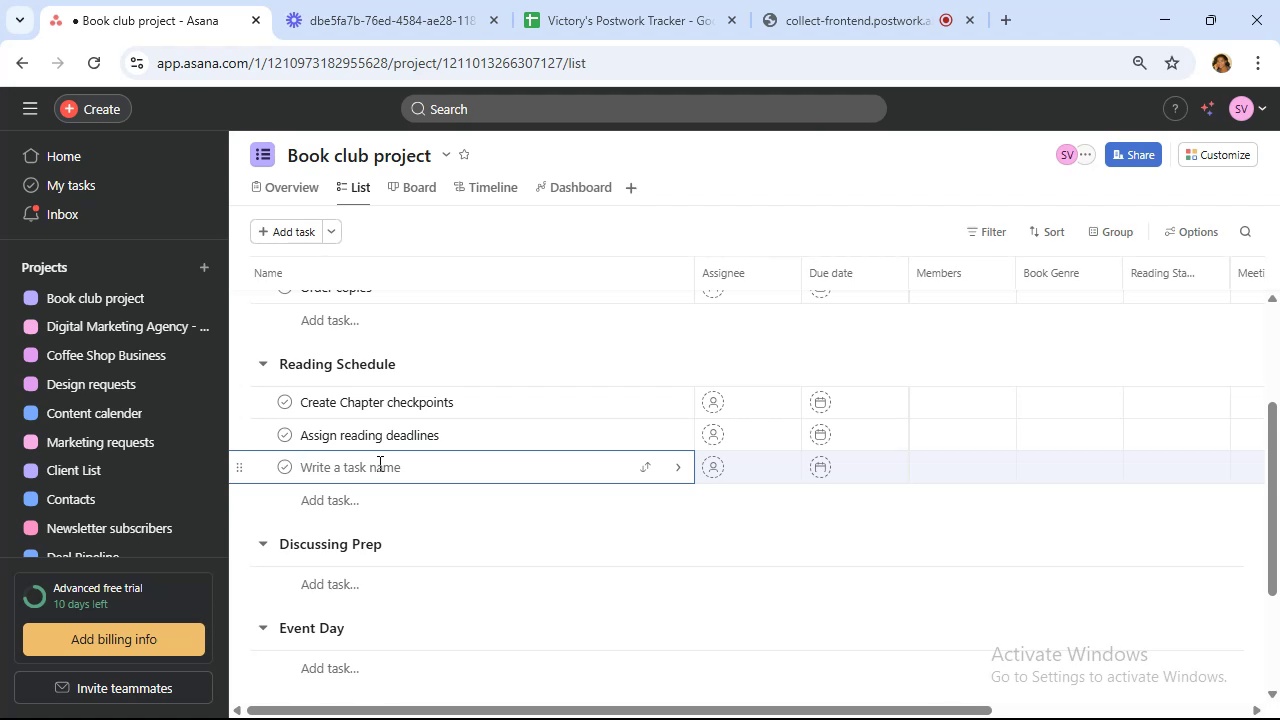 
wait(19.09)
 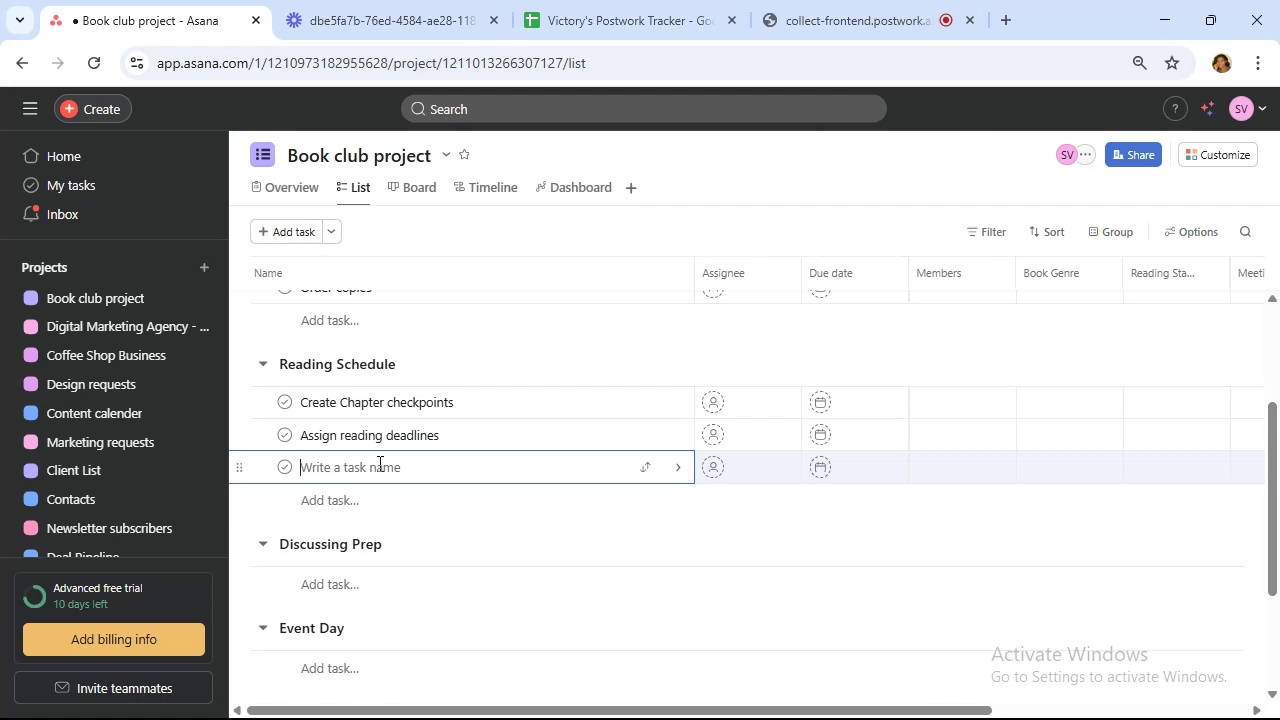 
type(~)
key(Backspace)
type(@Midwy )
key(Backspace)
key(Backspace)
type(ay Twist@ reminder)
 